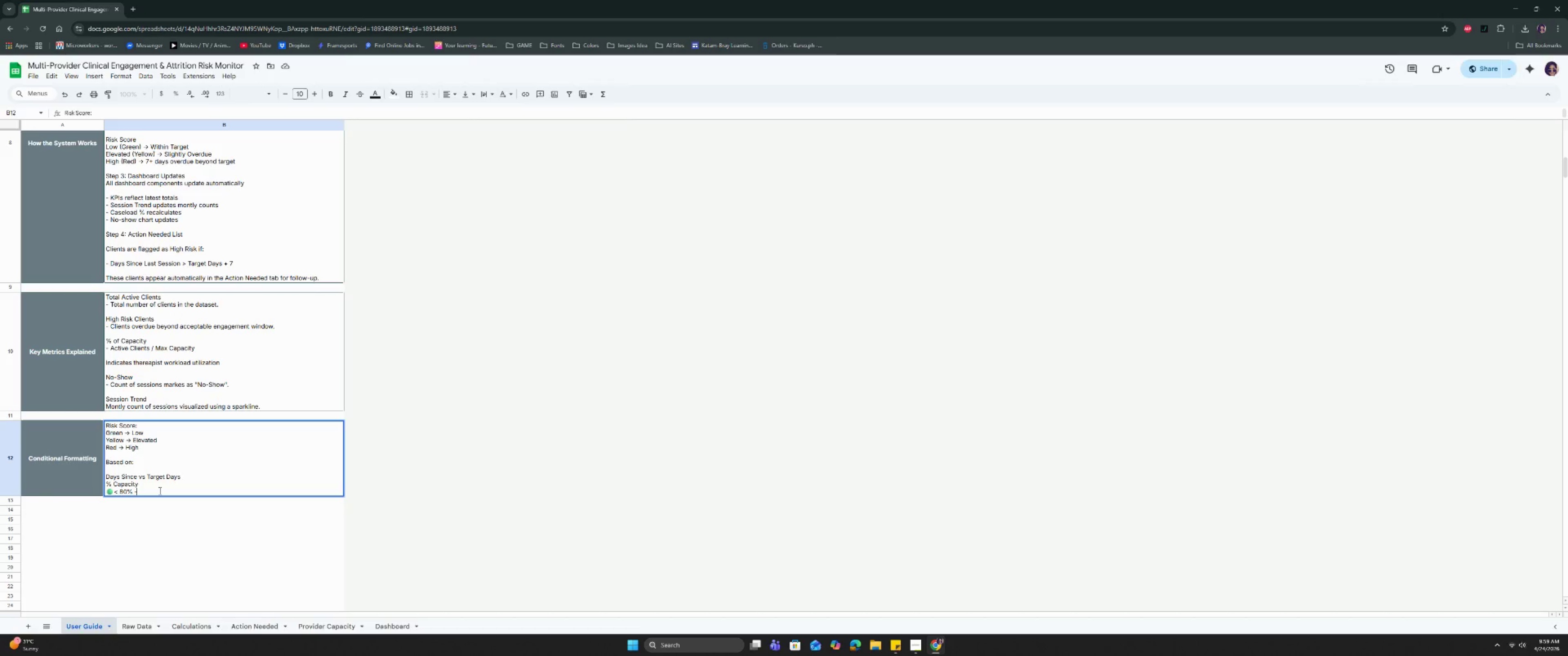 
key(Shift+ShiftRight)
 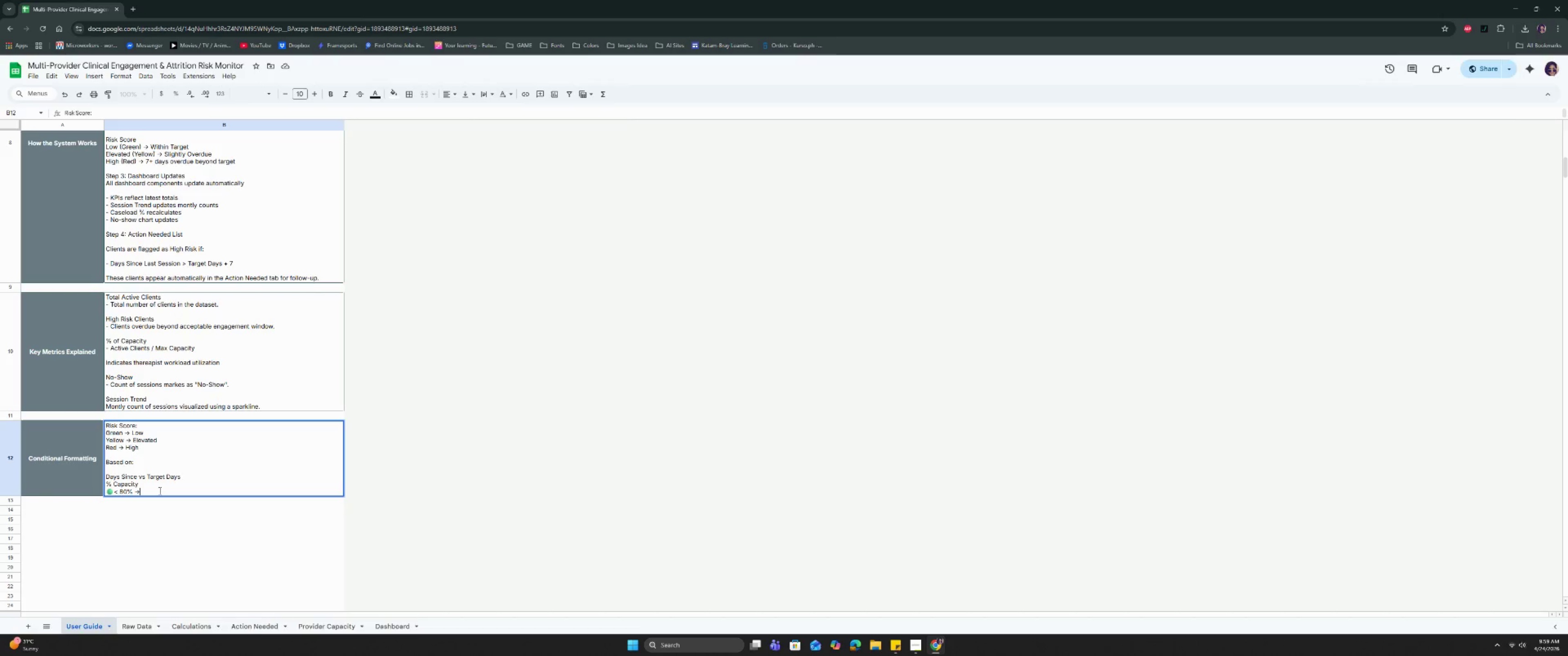 
key(Shift+Period)
 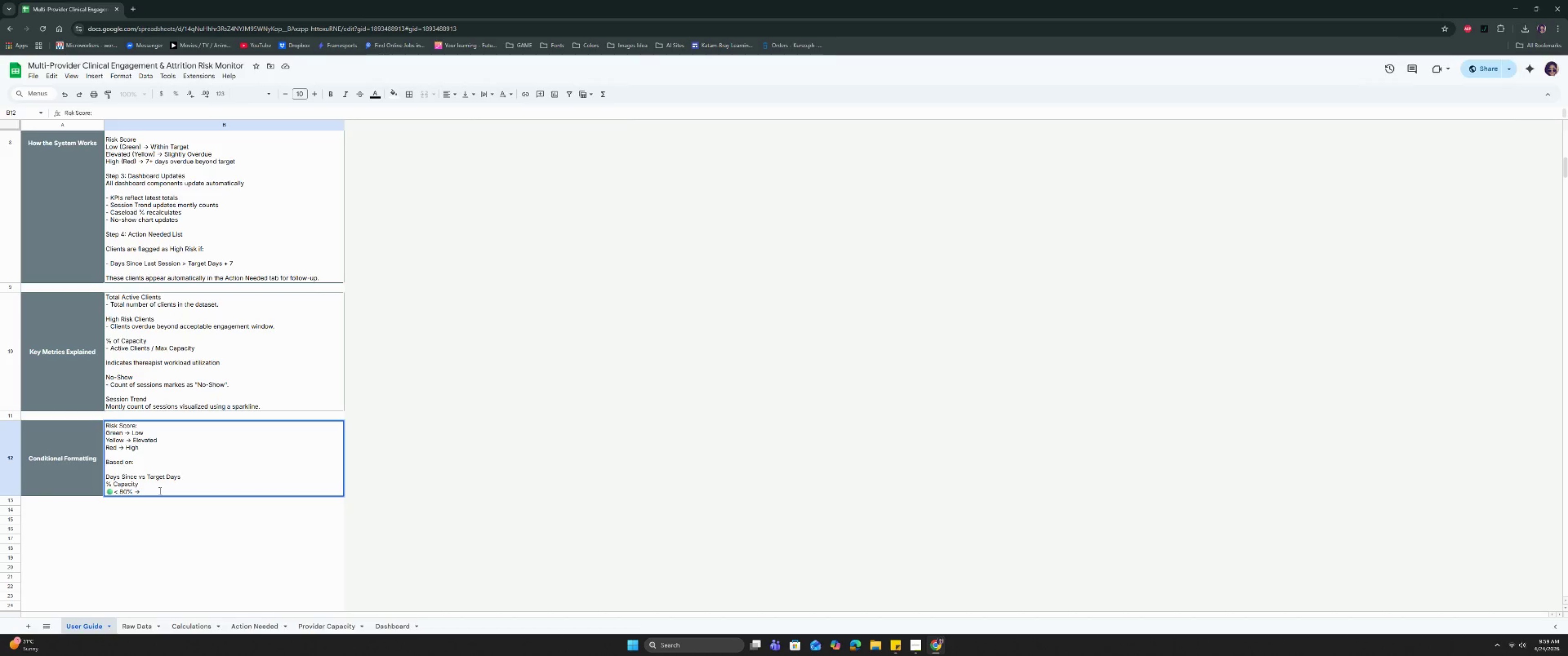 
key(Space)
 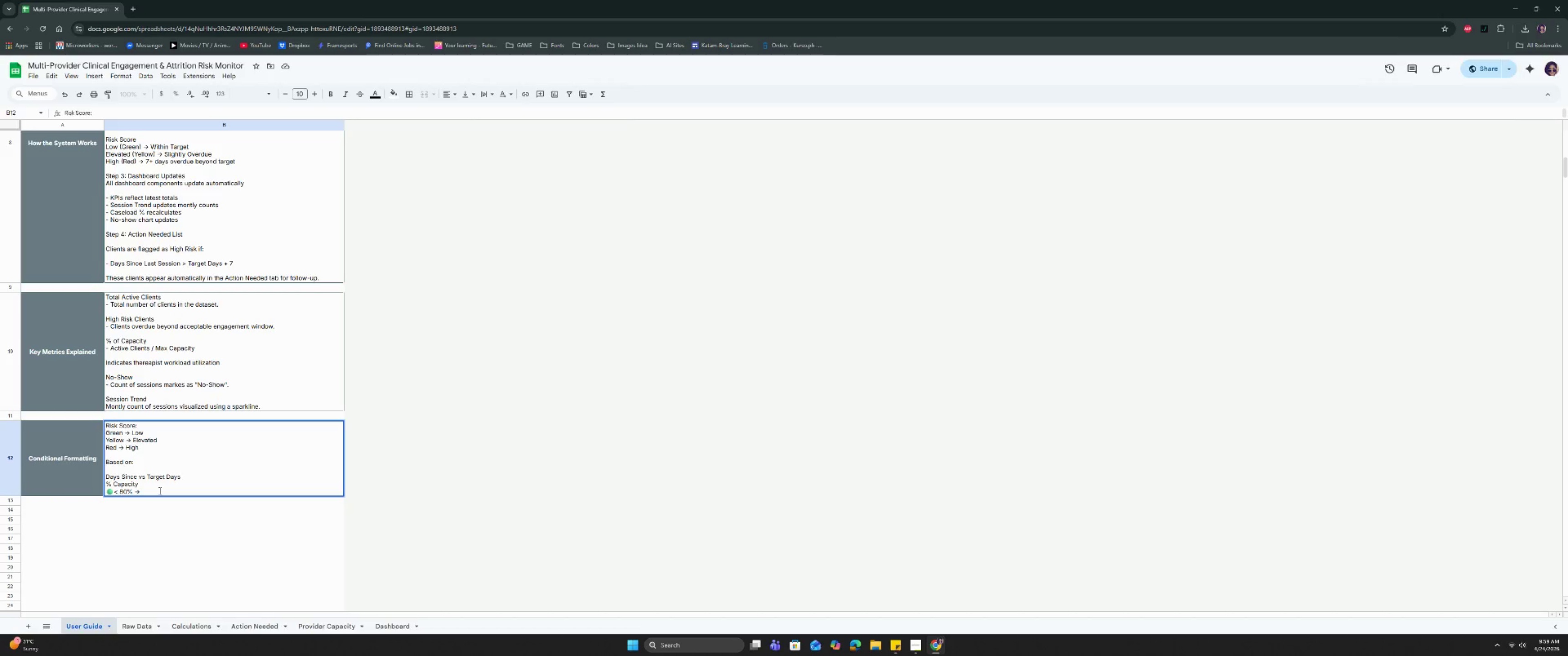 
type(JH)
key(Backspace)
key(Backspace)
type(Hel)
key(Backspace)
type(althy)
 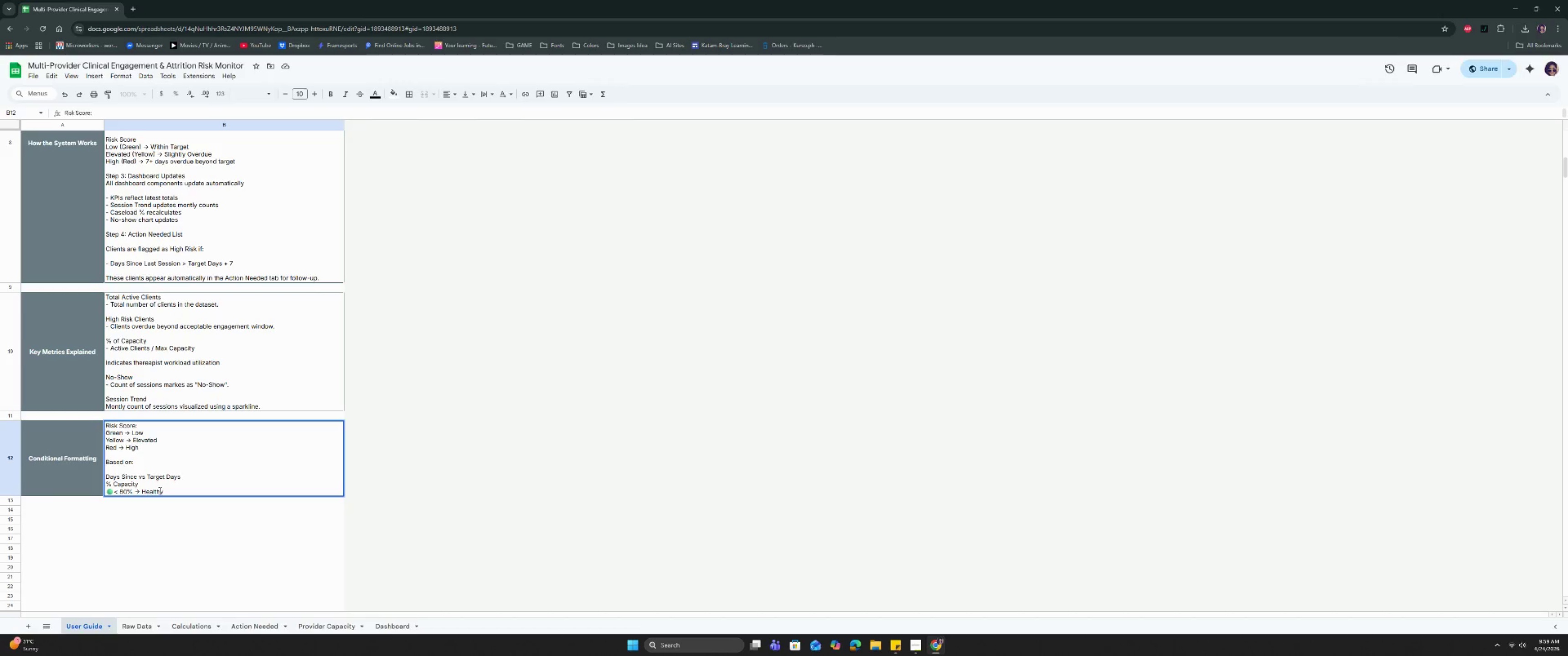 
key(Control+ControlRight)
 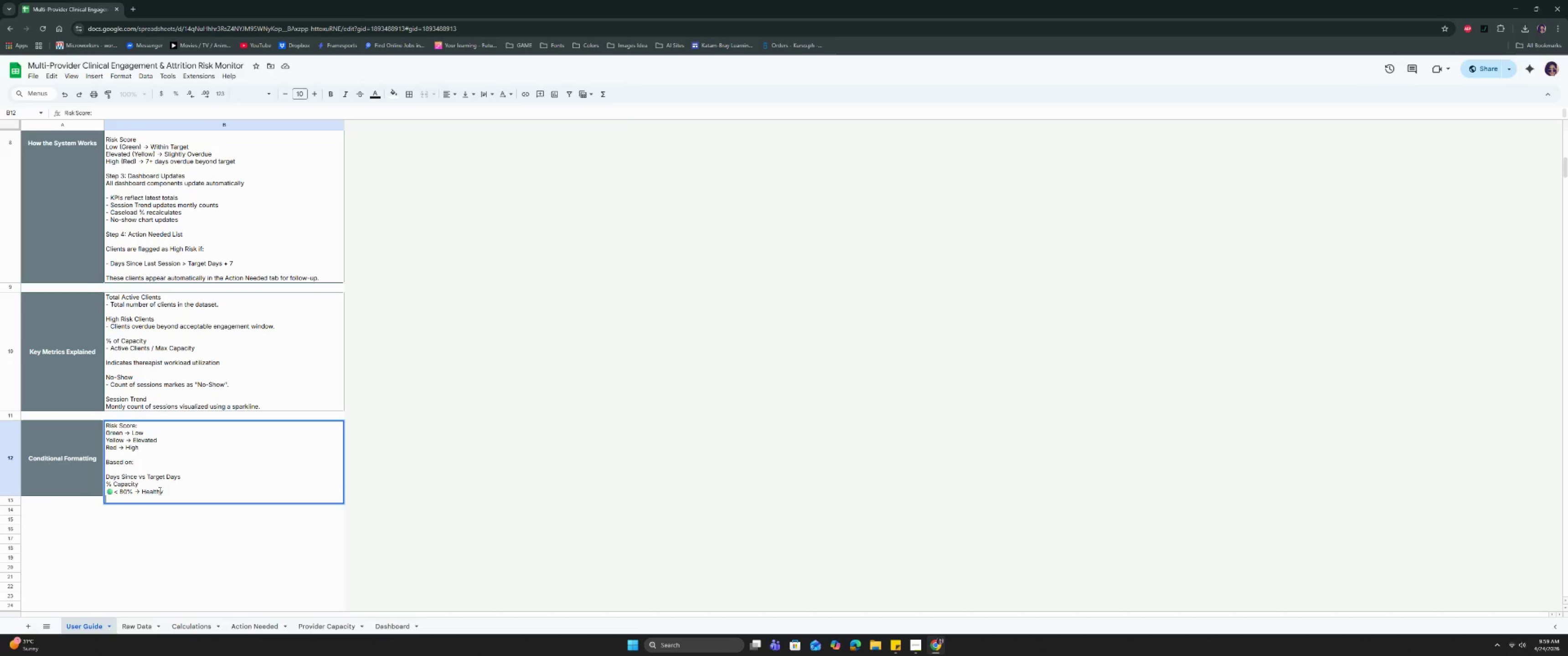 
key(Control+Enter)
 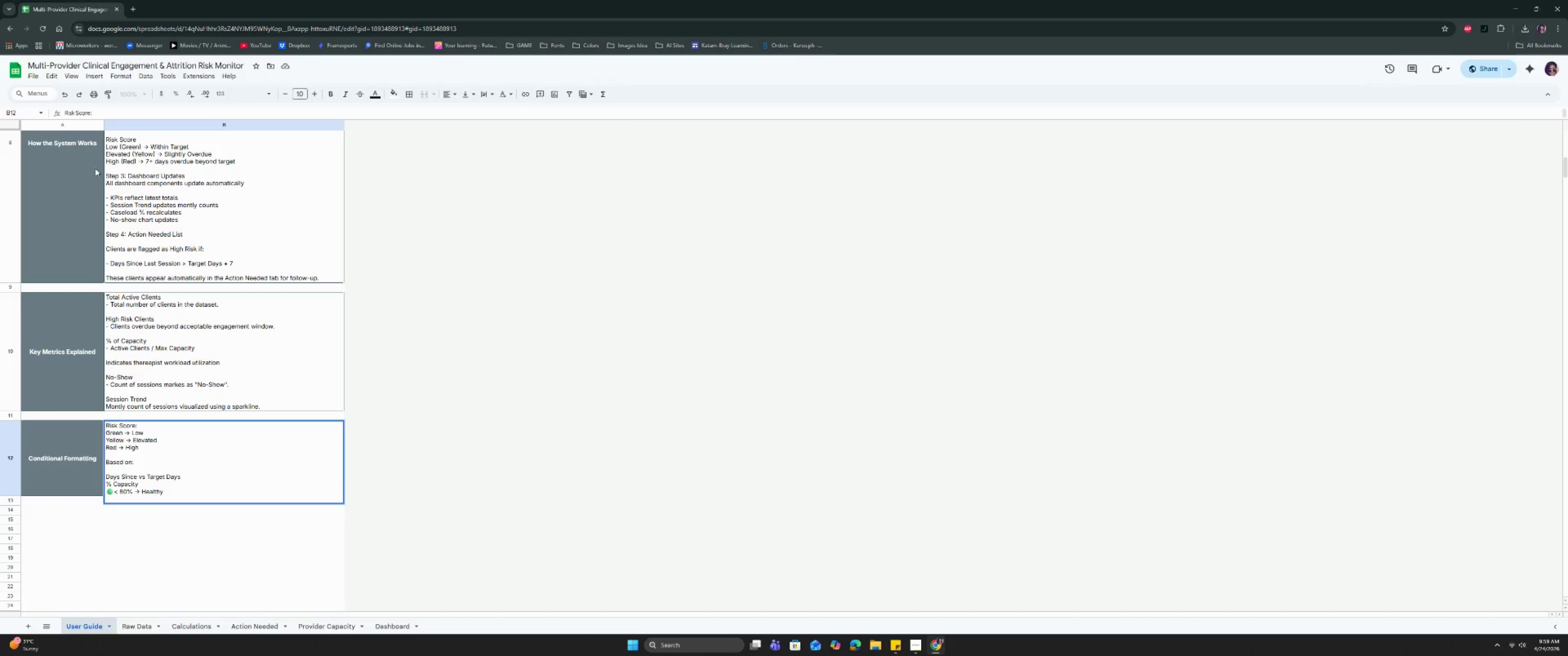 
left_click([98, 77])
 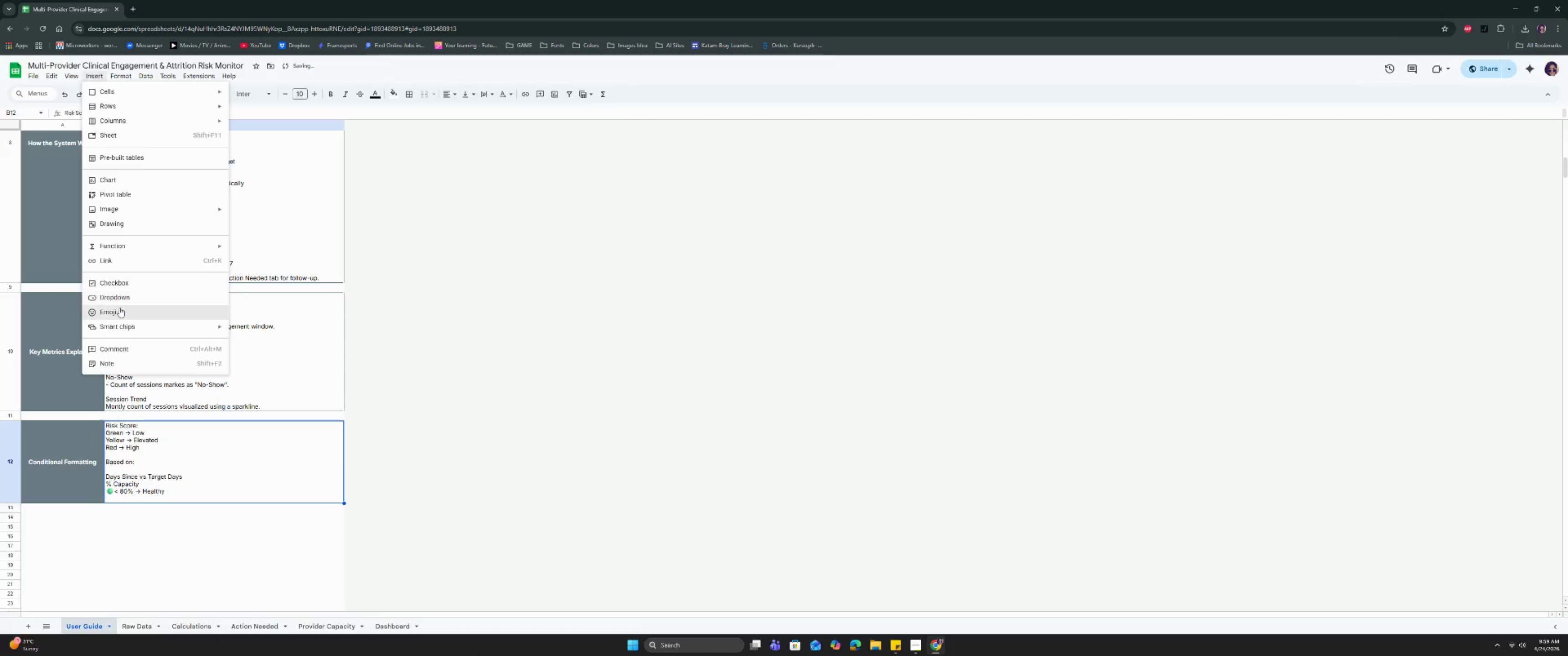 
left_click([119, 310])
 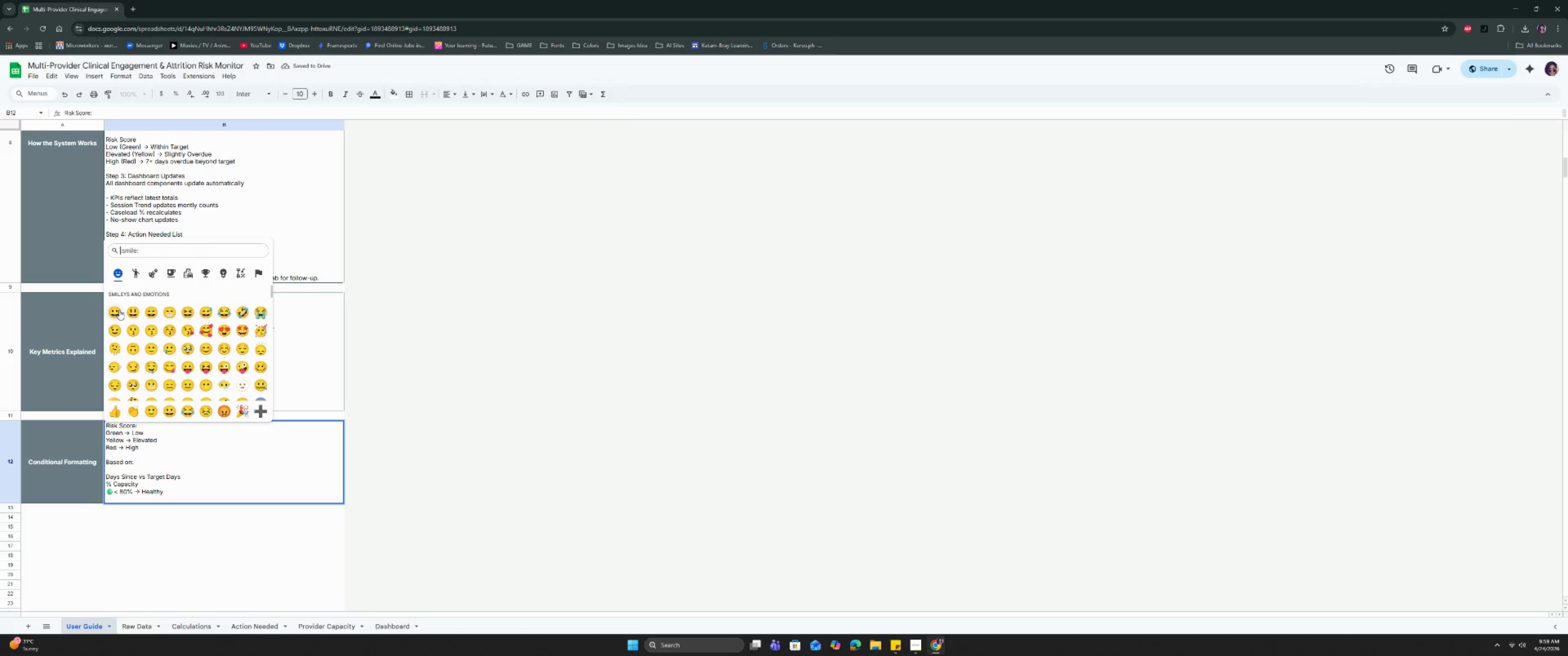 
type(ye)
 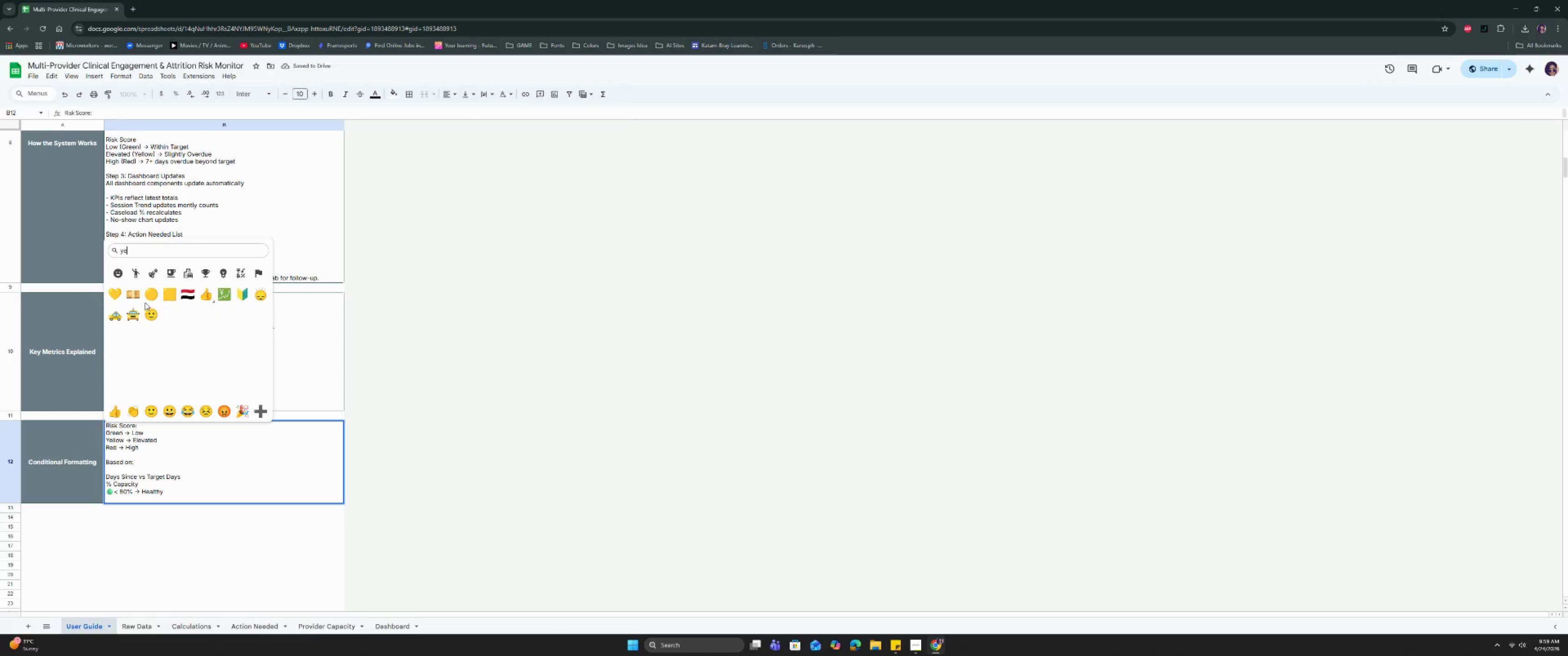 
left_click([155, 294])
 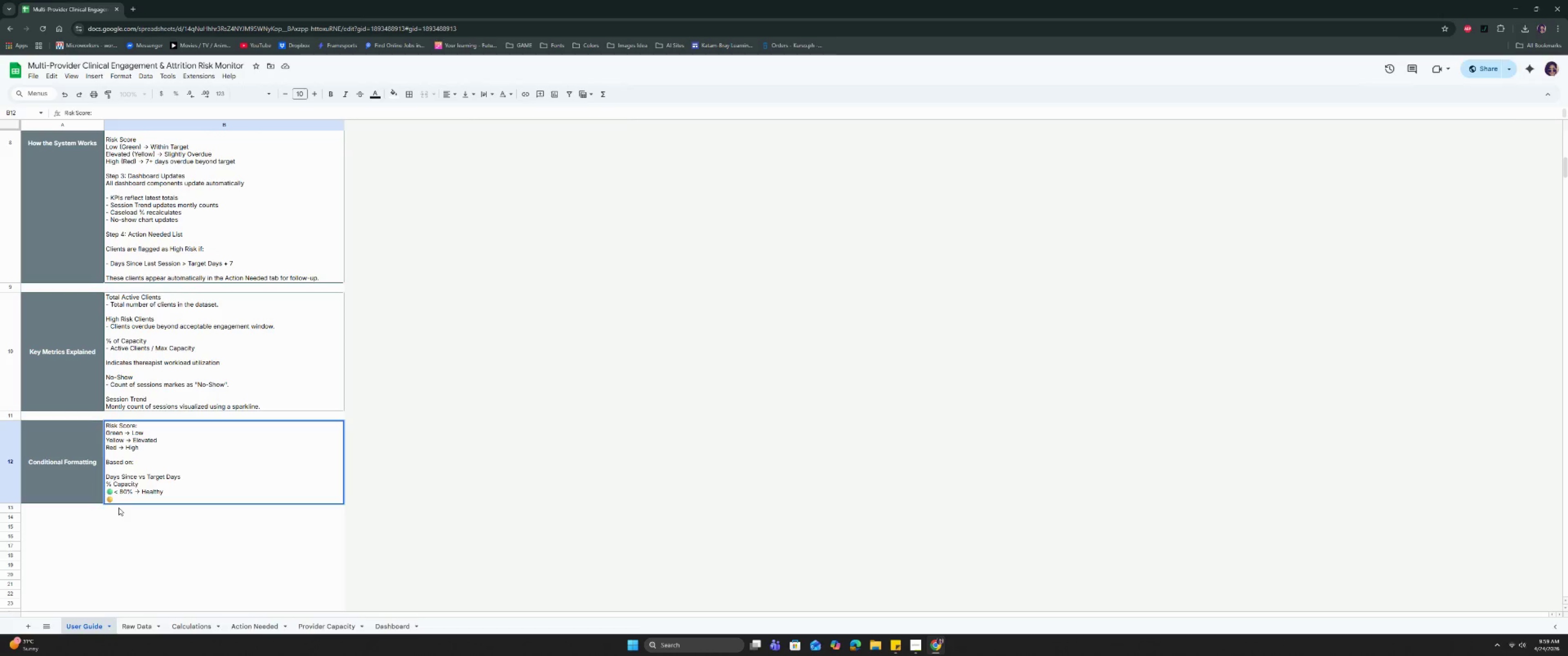 
left_click([123, 498])
 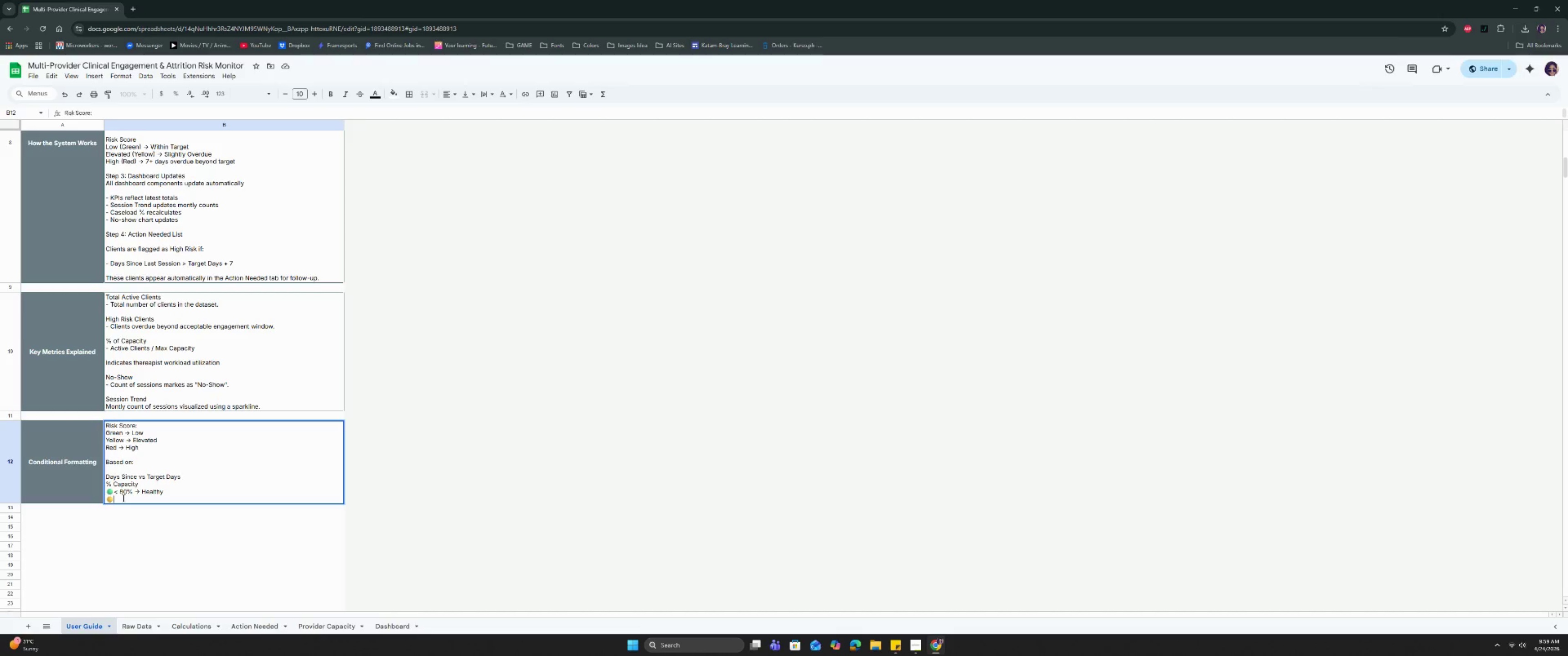 
type( 80-100%)
 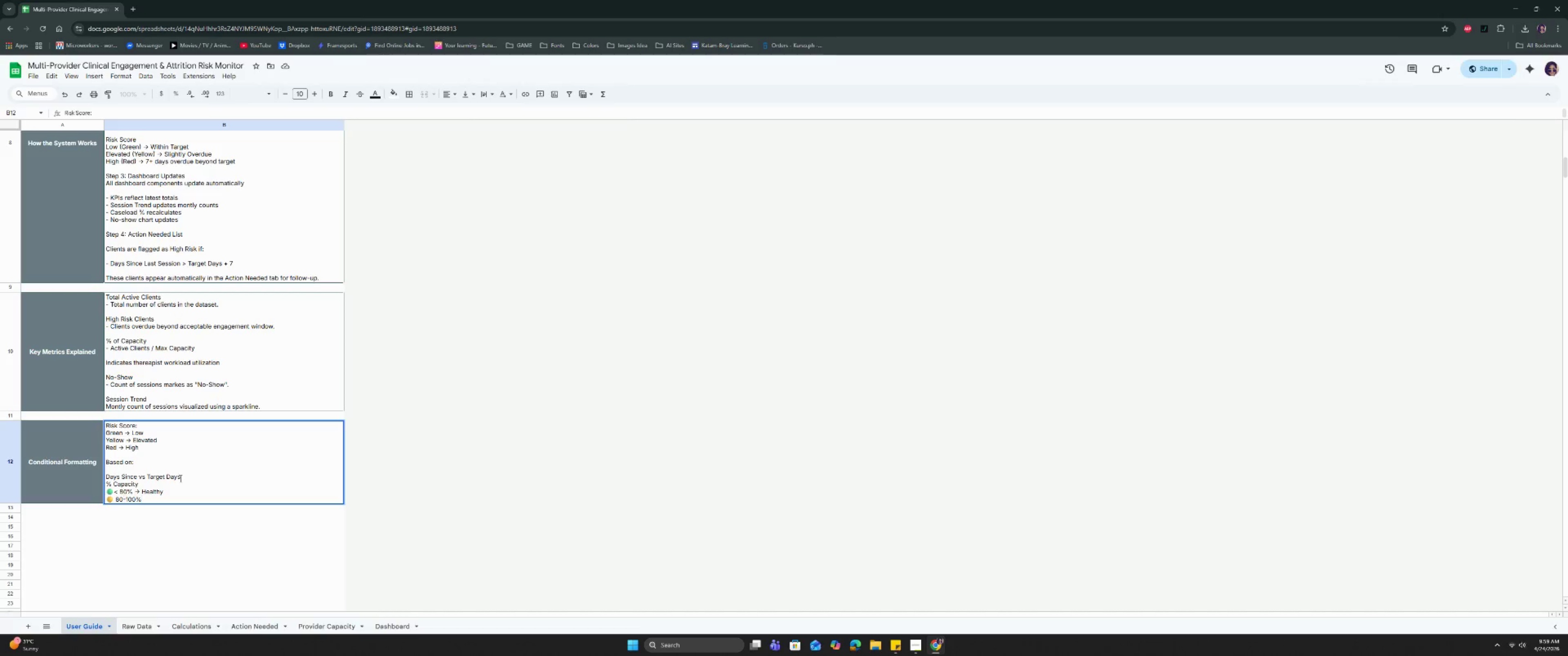 
type( -.)
key(Backspace)
type(> I)
key(Backspace)
type(Ner)
key(Backspace)
type(ar Caa)
key(Backspace)
type(opa)
key(Backspace)
key(Backspace)
key(Backspace)
type(oac)
key(Backspace)
key(Backspace)
key(Backspace)
type(pacity)
 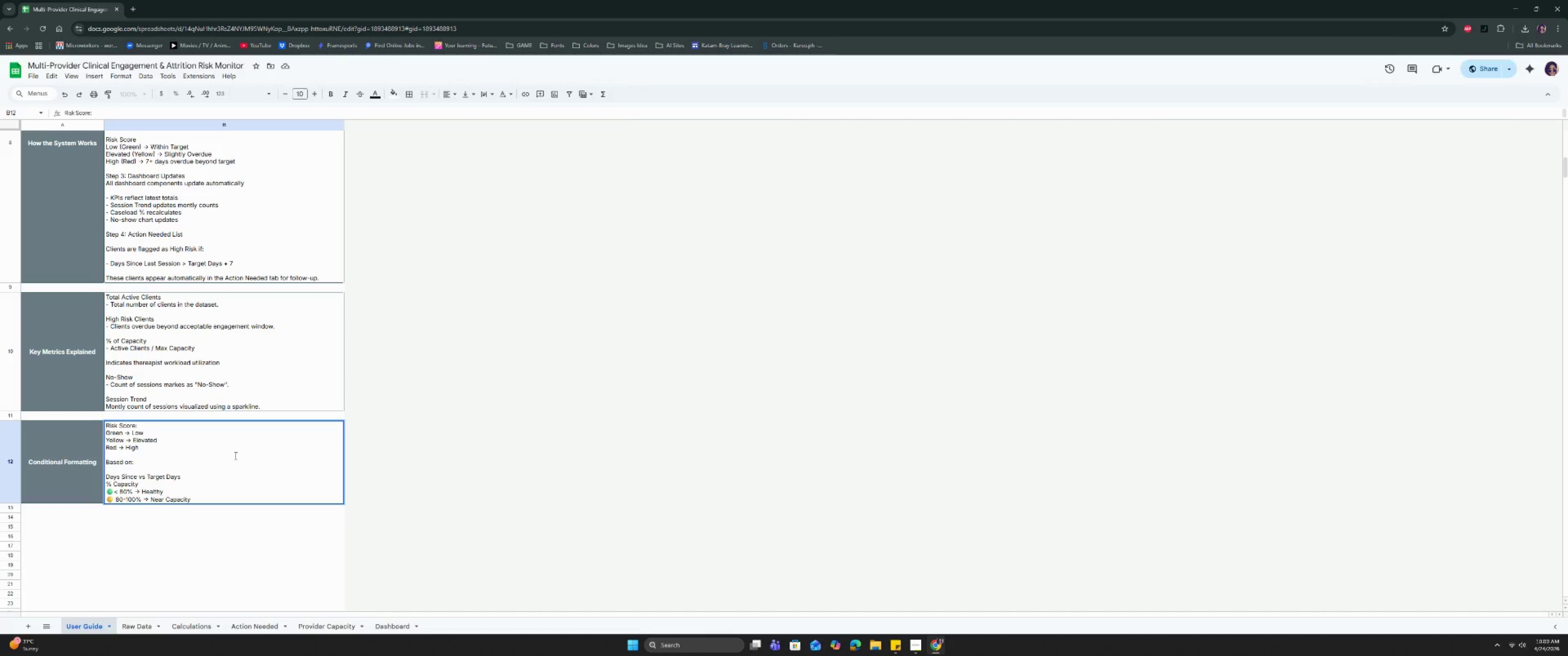 
hold_key(key=ControlRight, duration=0.84)
 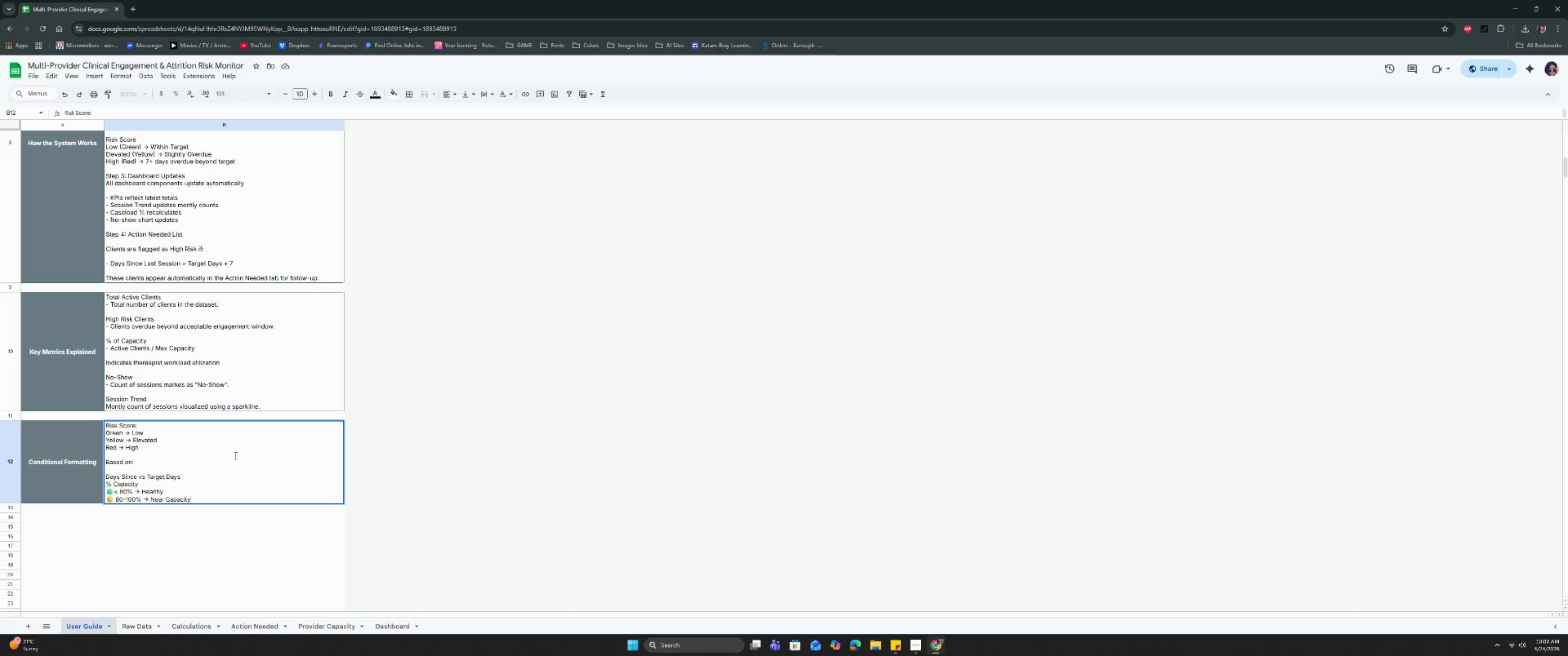 
key(Control+Enter)
 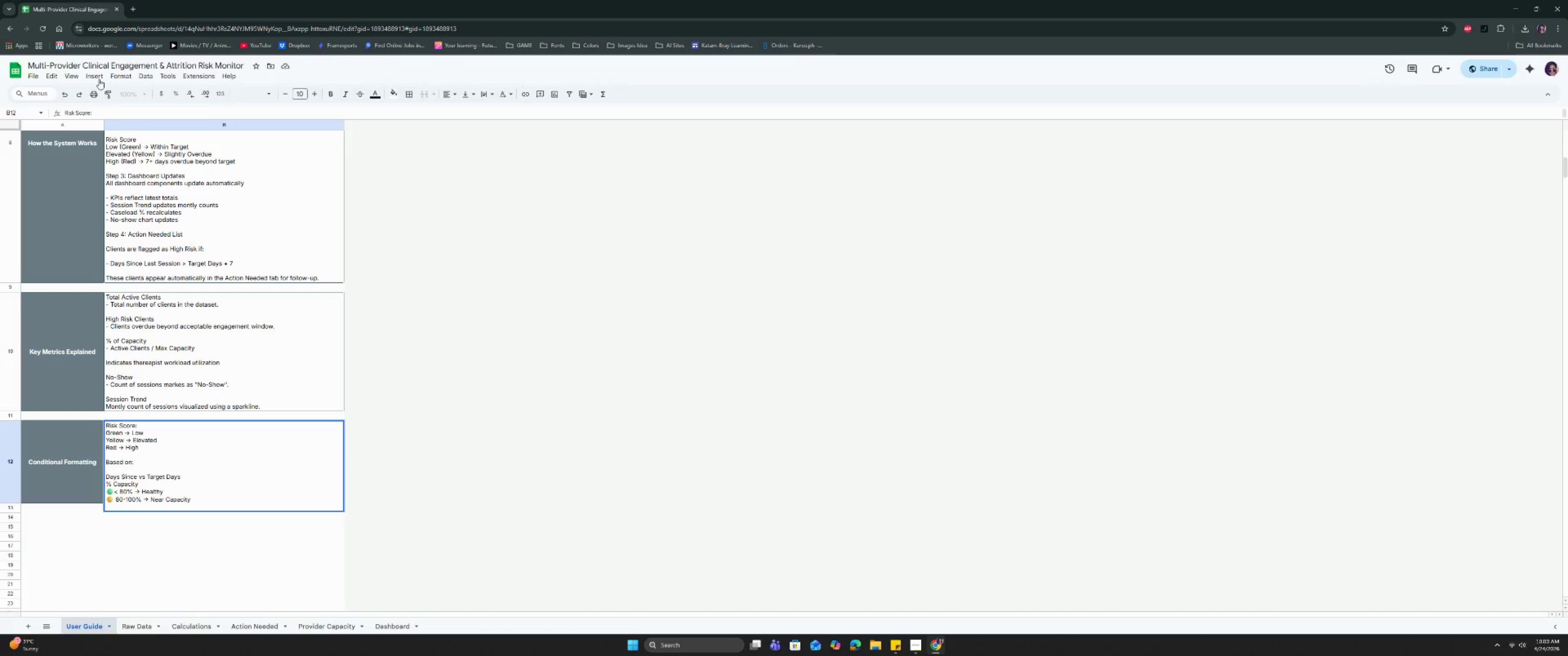 
left_click([87, 73])
 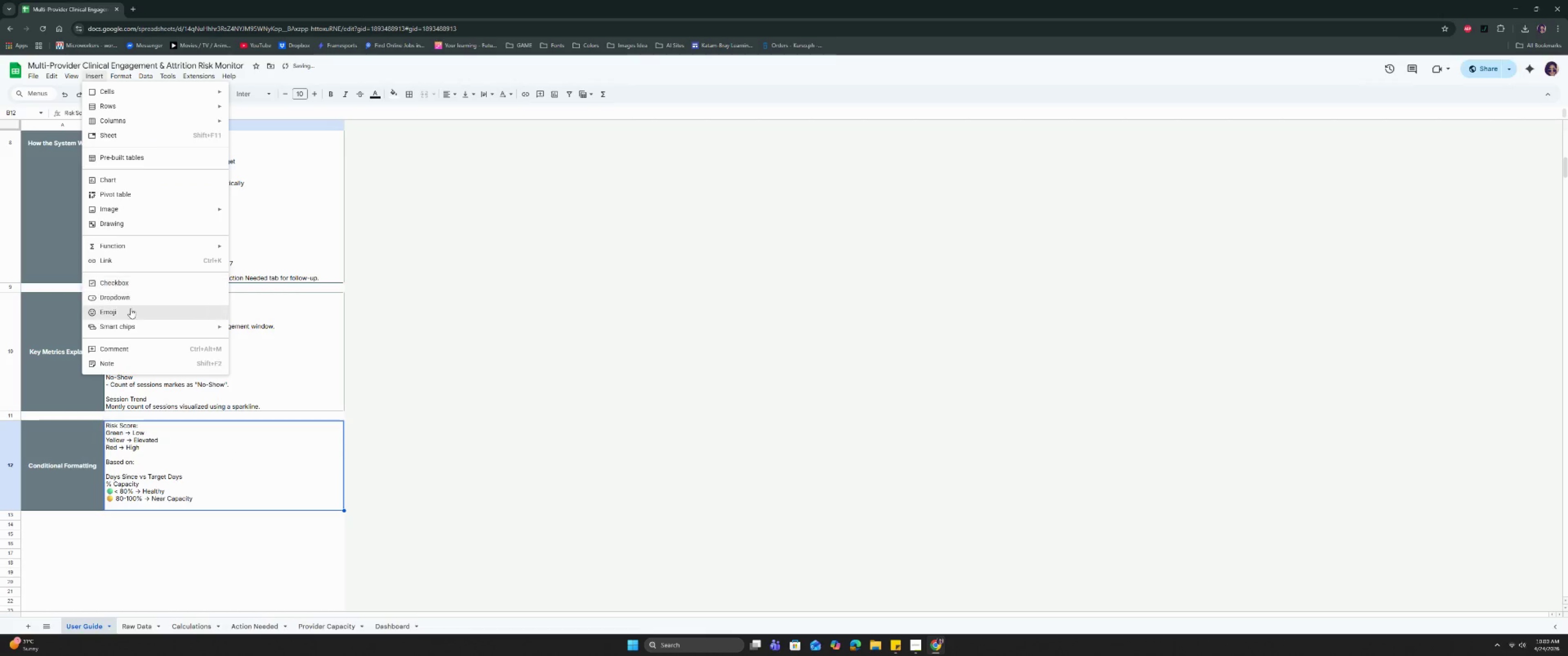 
left_click([129, 308])
 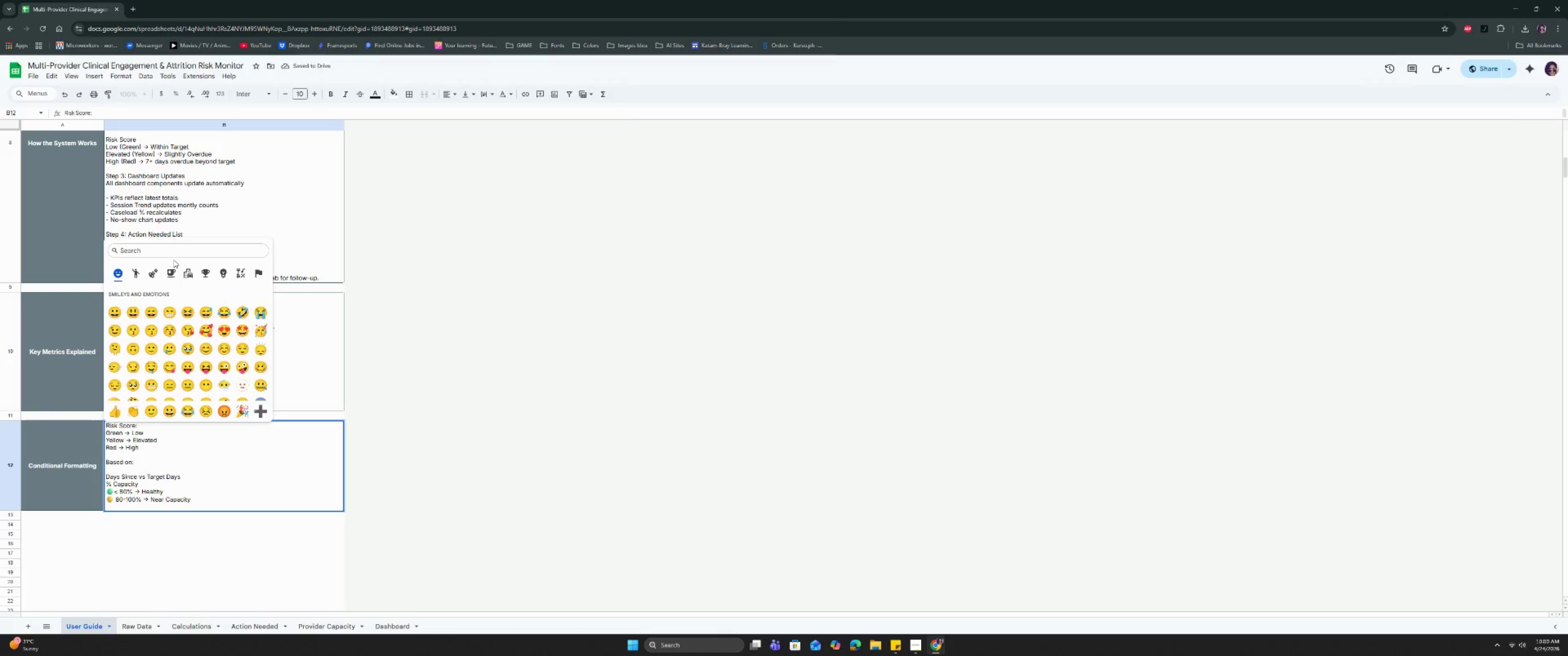 
type(red)
 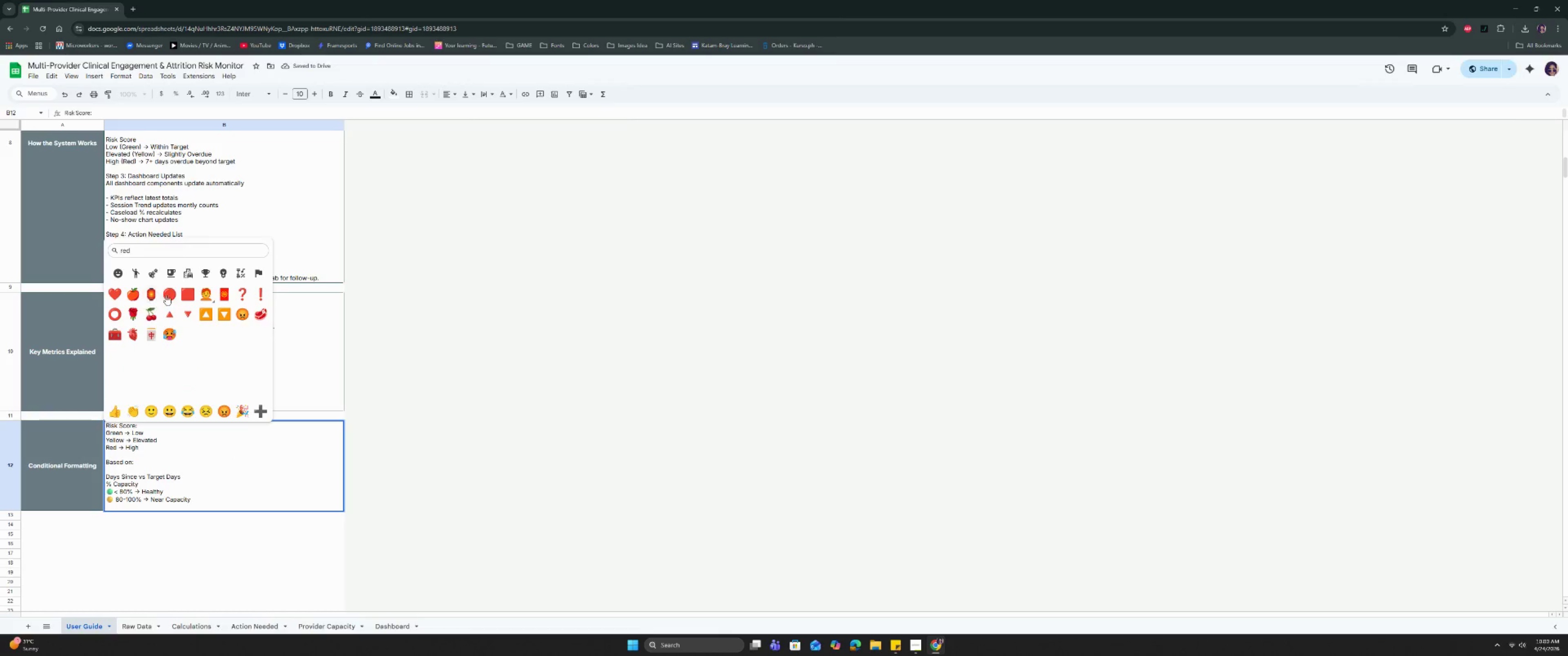 
left_click([170, 292])
 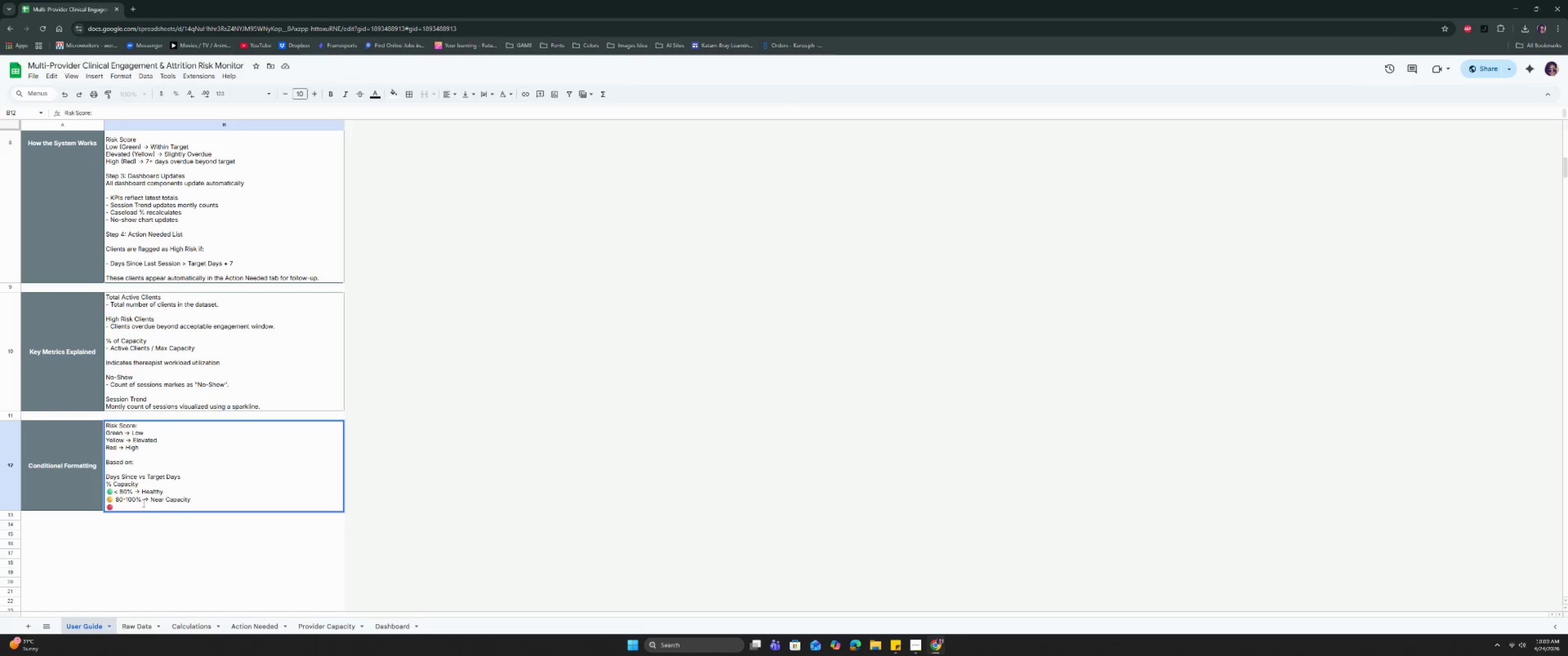 
type( )
key(Backspace)
type( > )
key(Backspace)
key(Backspace)
key(Backspace)
type(> 100$)
key(Backspace)
type(% -> Over Capacity)
 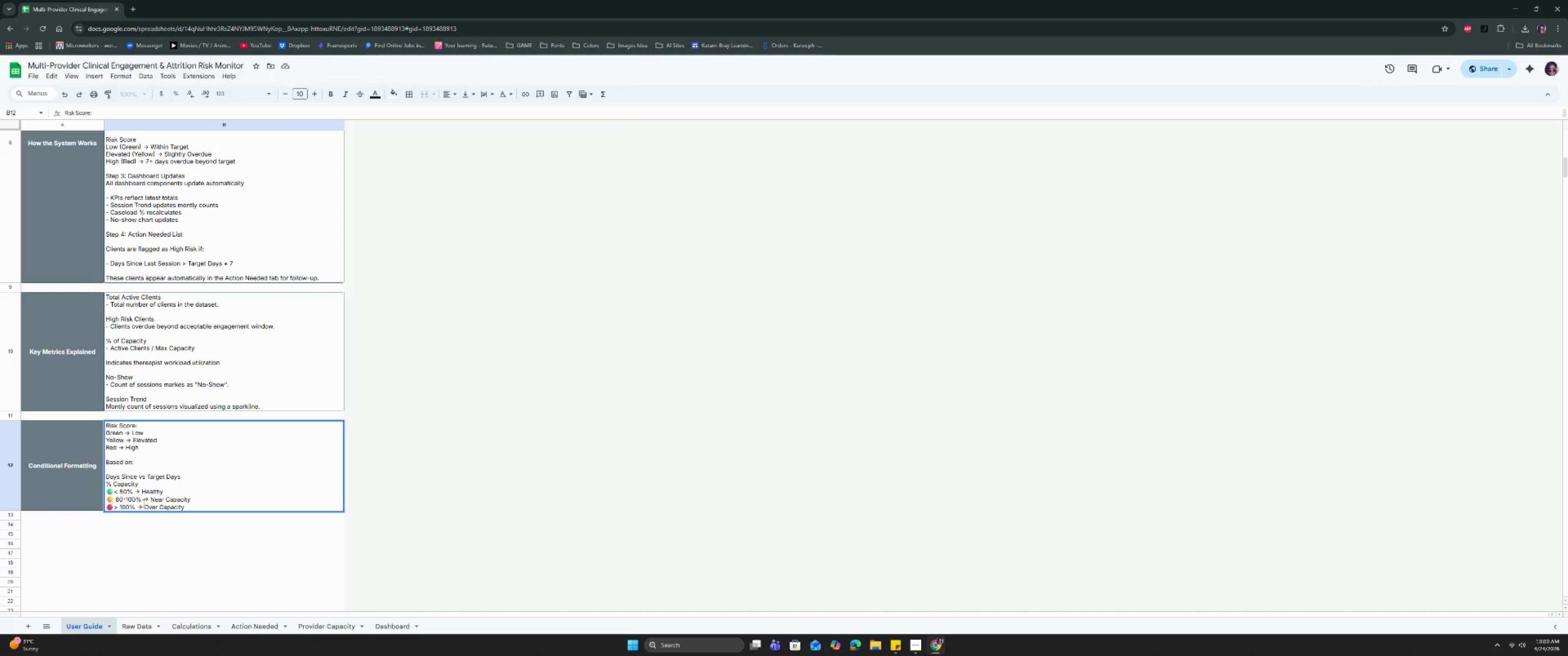 
key(Control+Enter)
 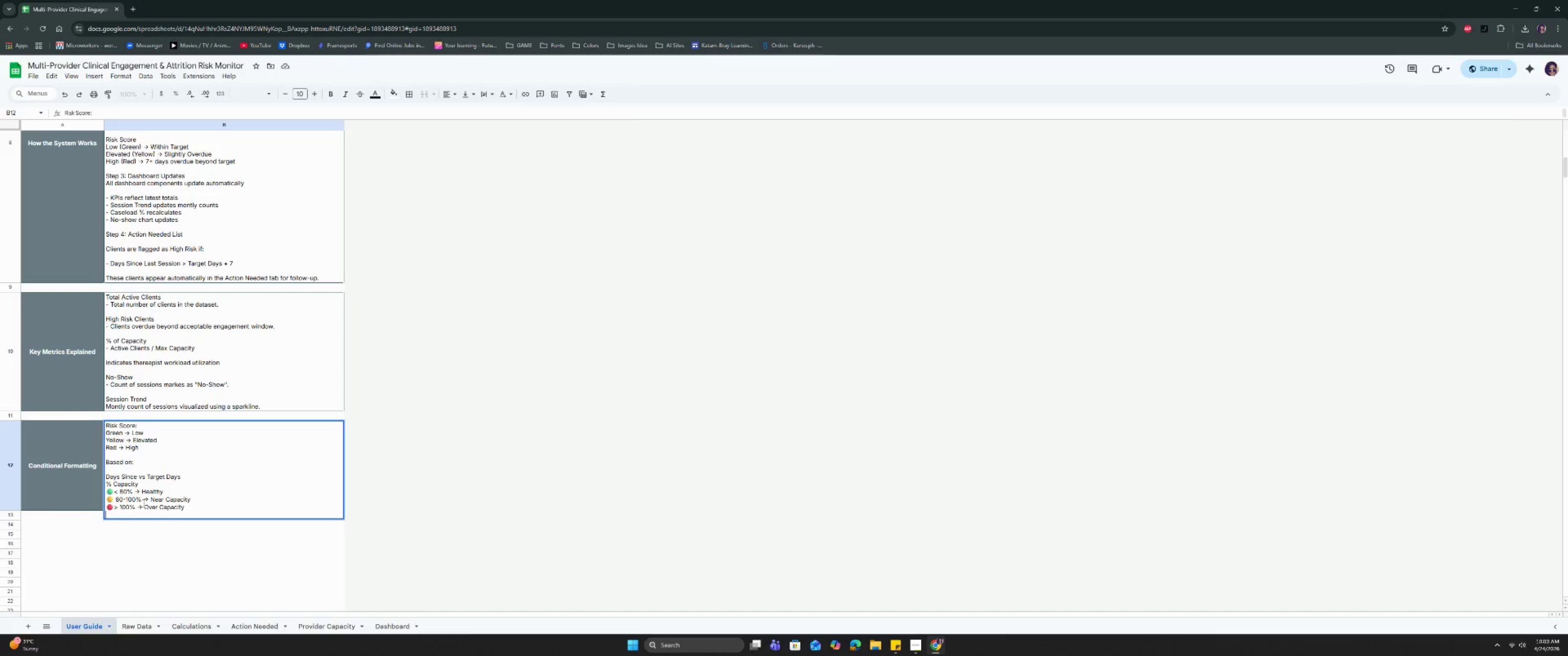 
key(Control+Enter)
 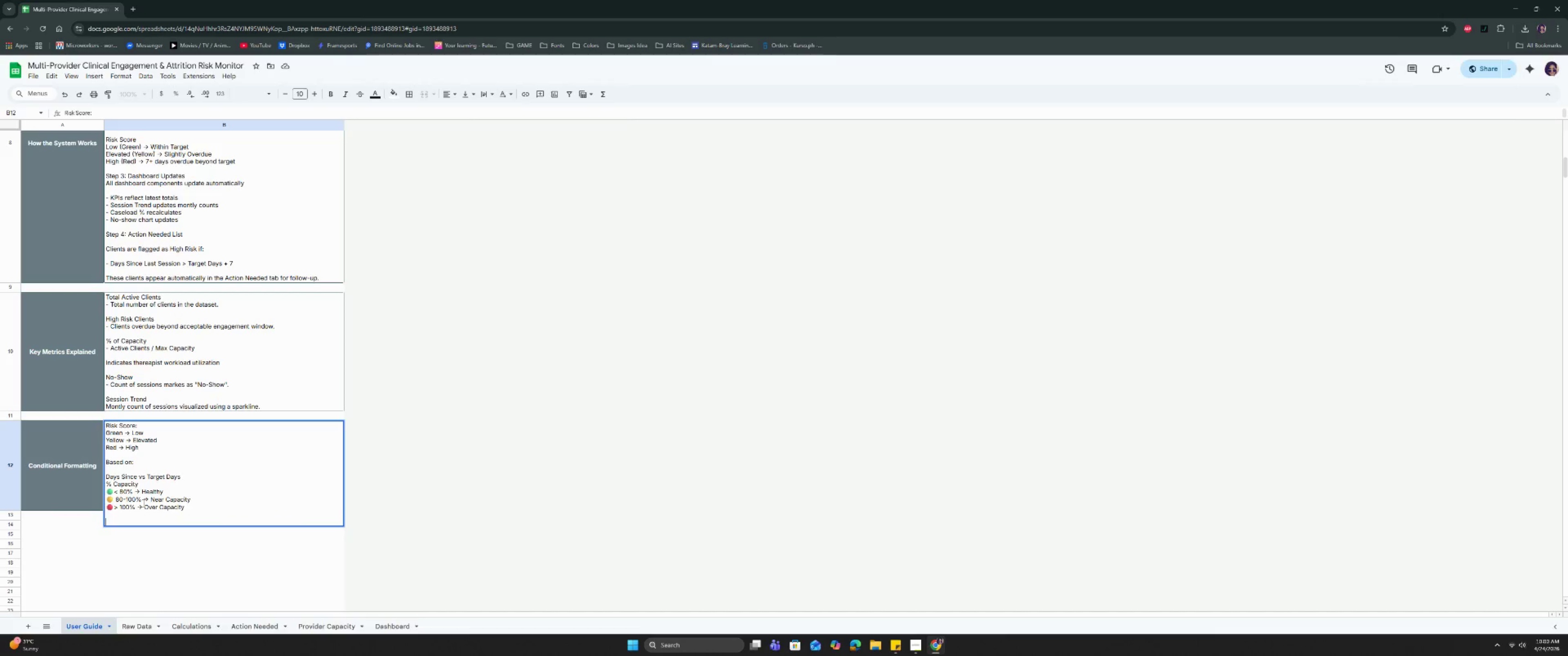 
type(Data Integratio)
key(Backspace)
key(Backspace)
key(Backspace)
key(Backspace)
type(ity $ Protection)
 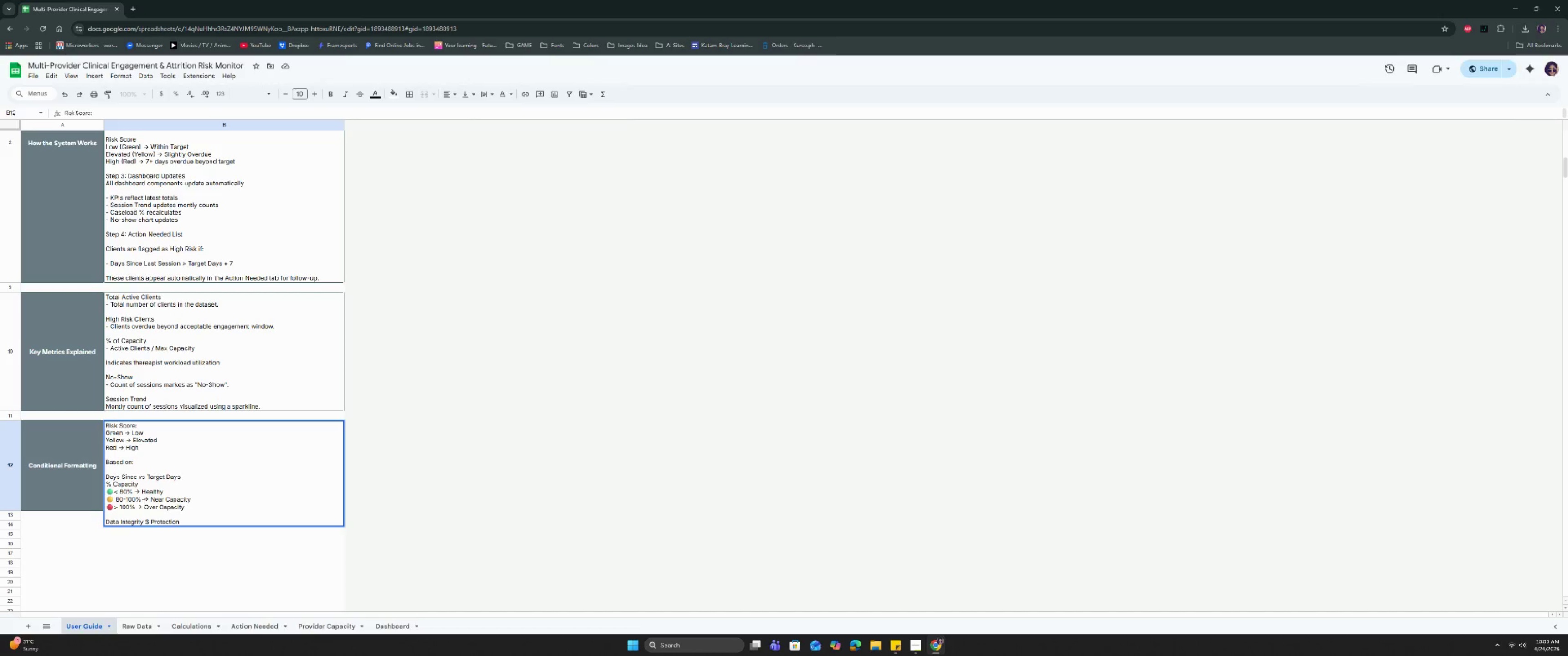 
key(ArrowLeft)
 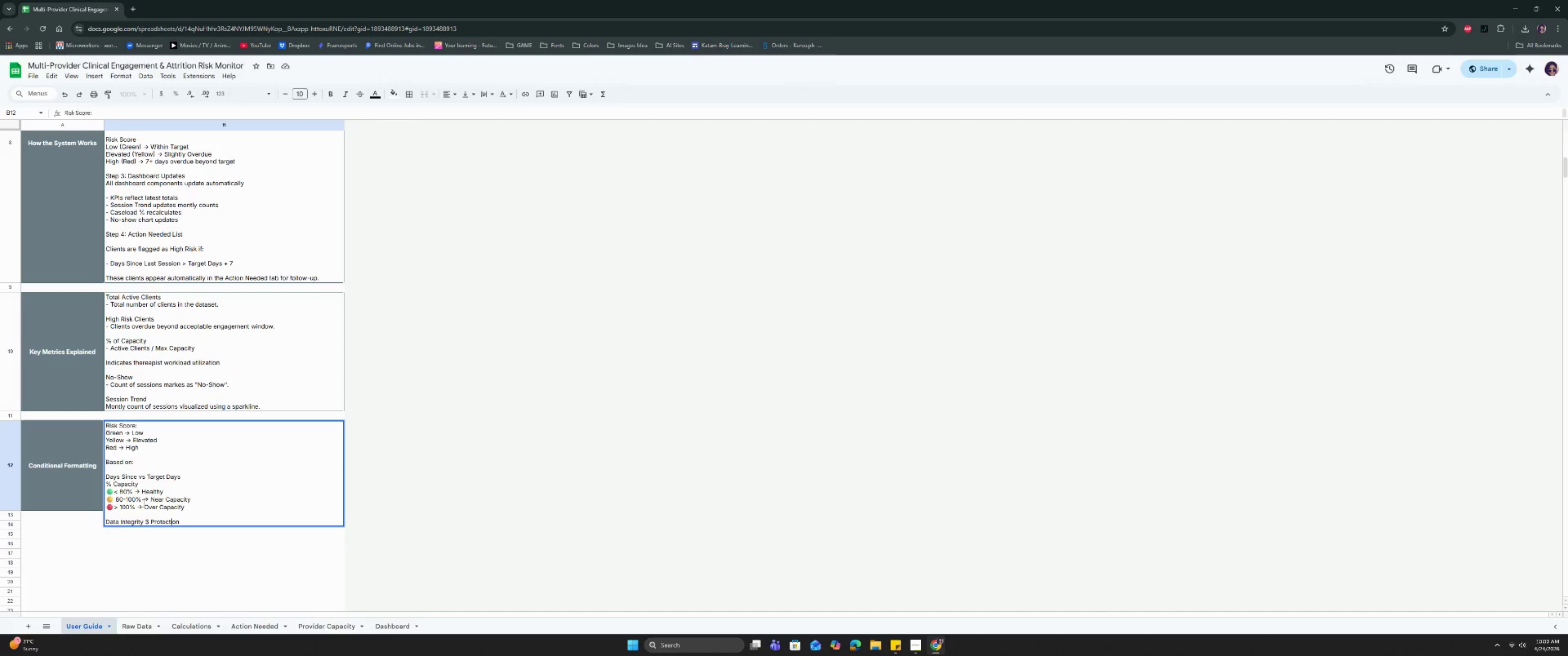 
hold_key(key=ArrowLeft, duration=0.65)
 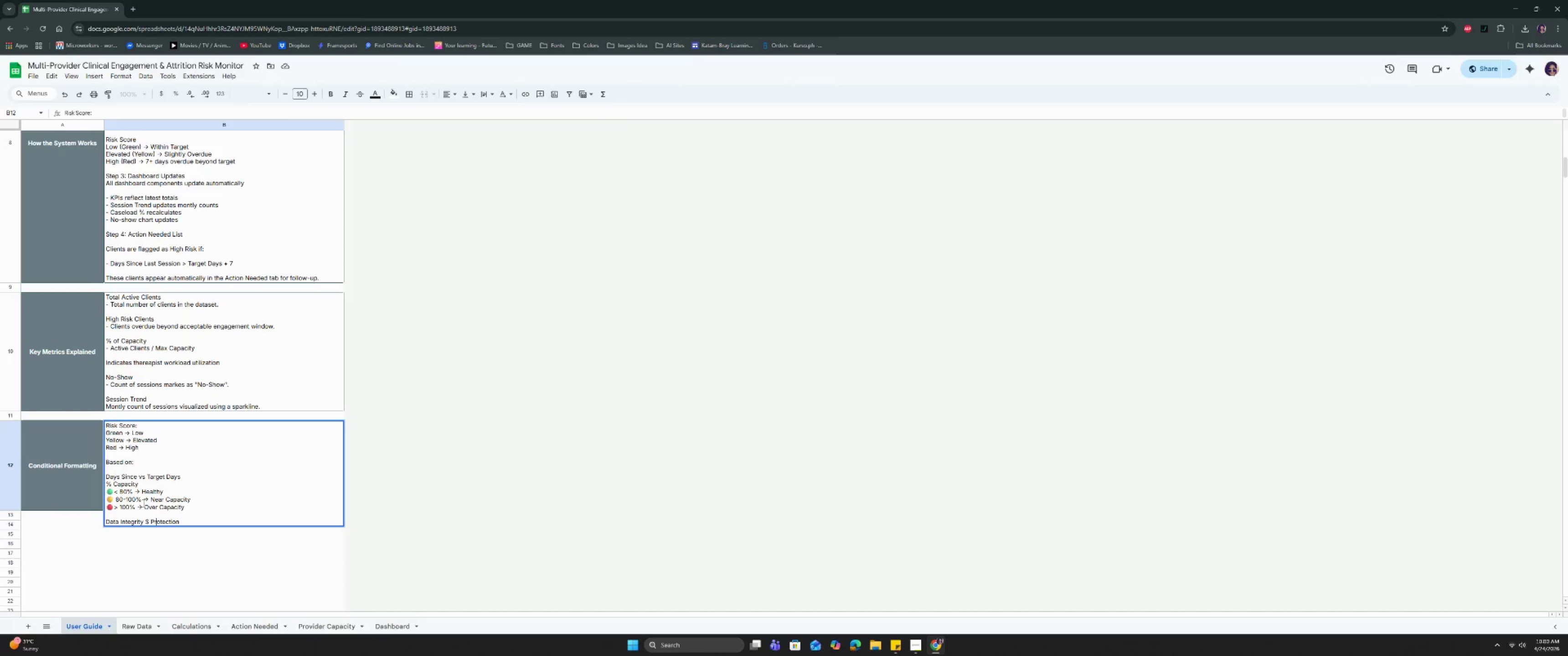 
key(ArrowLeft)
 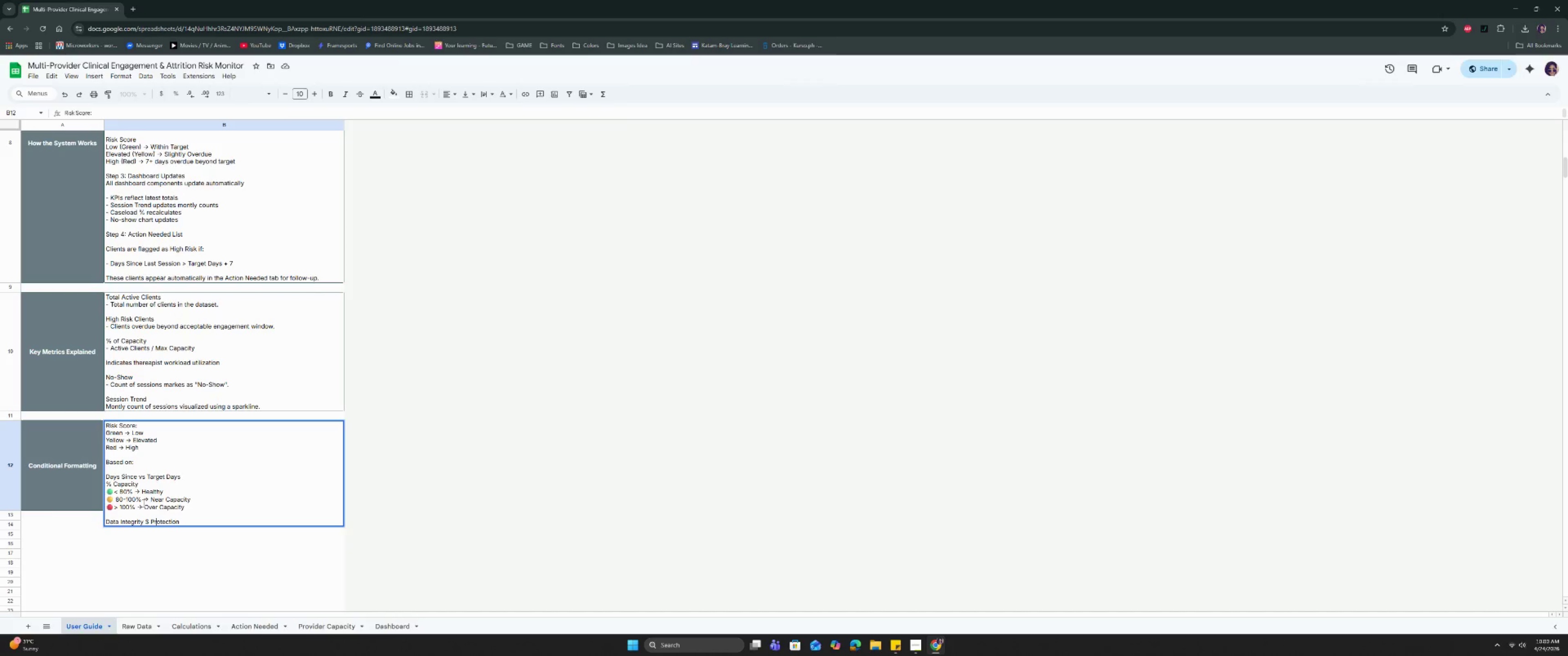 
key(ArrowLeft)
 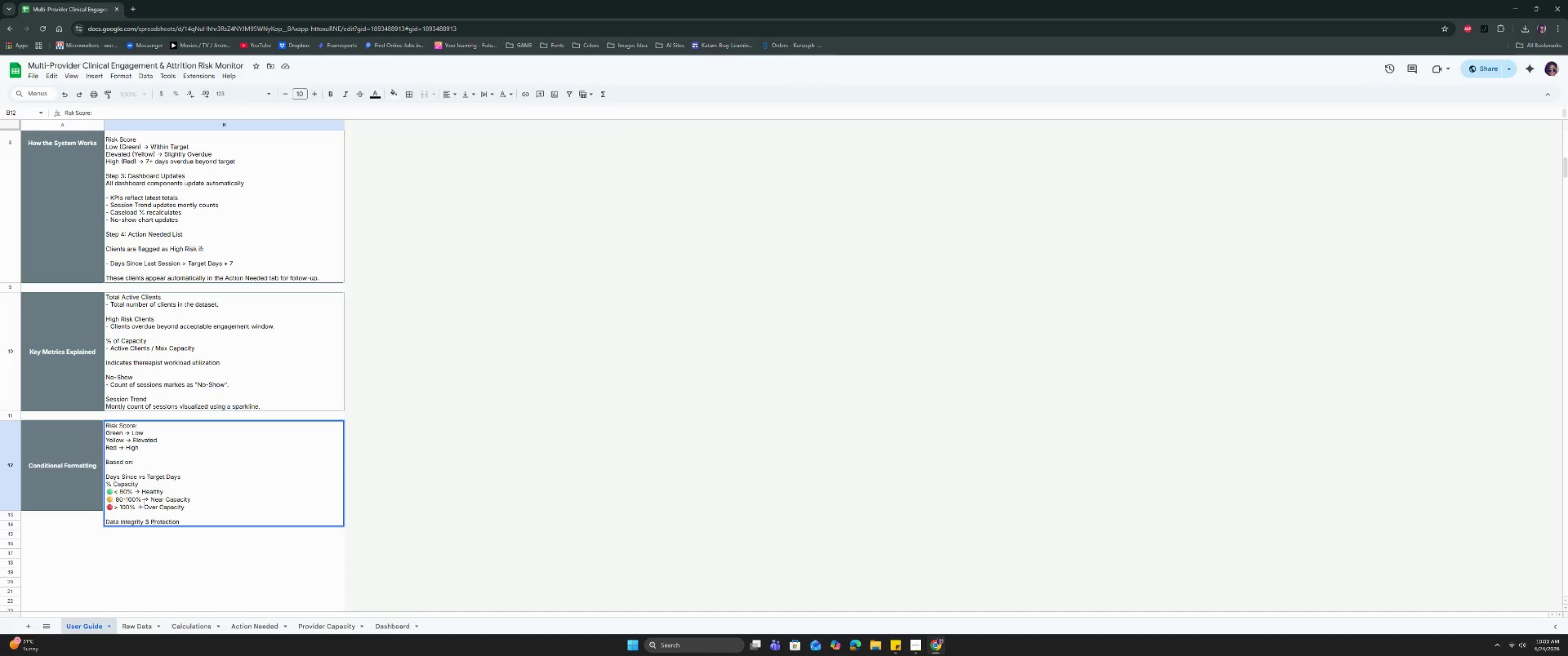 
key(ArrowLeft)
 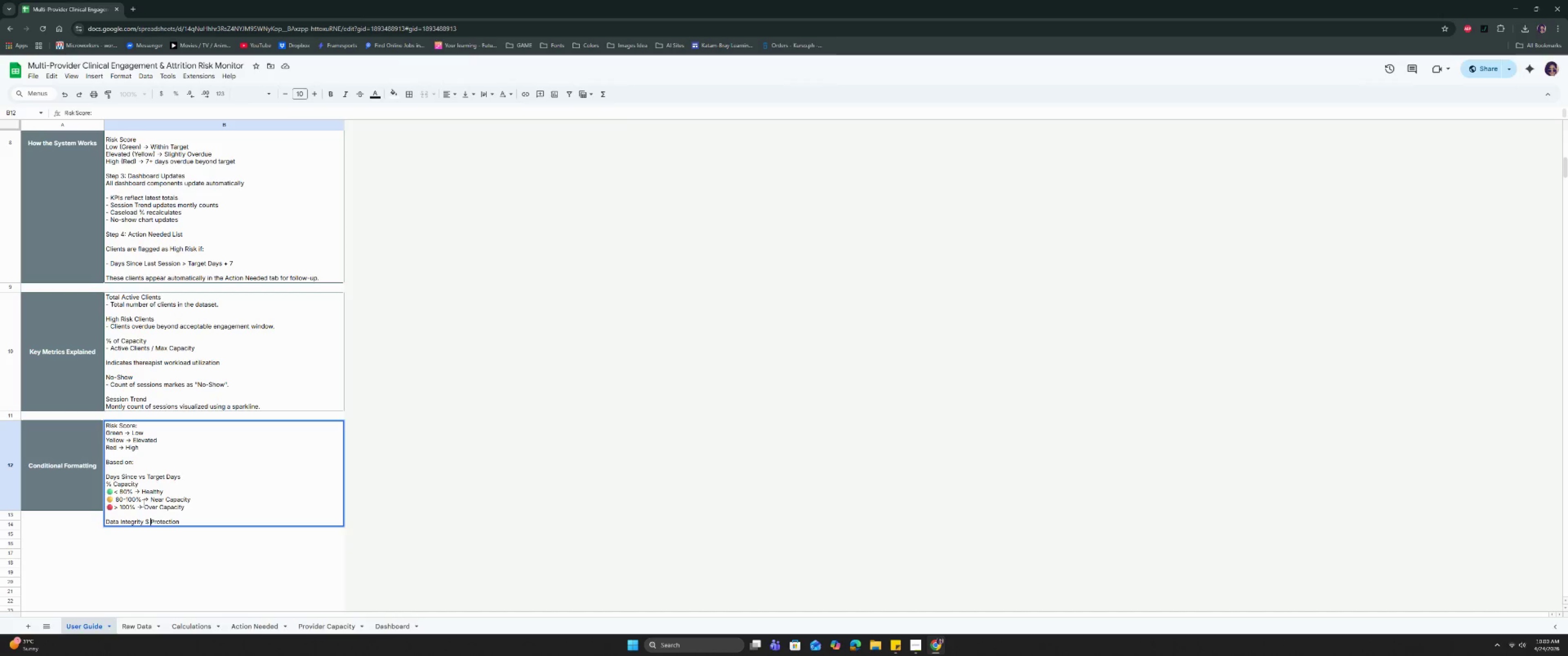 
key(ArrowLeft)
 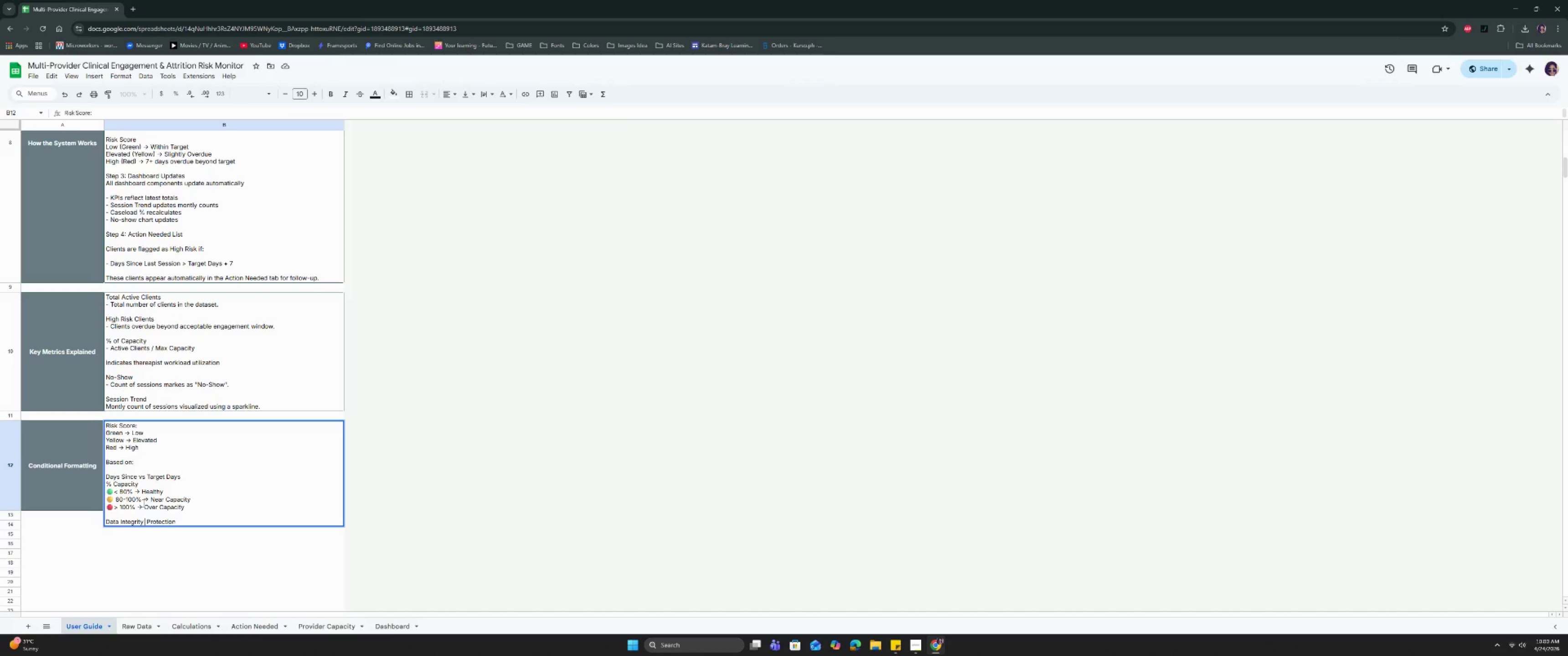 
key(Backspace)
type(and)
 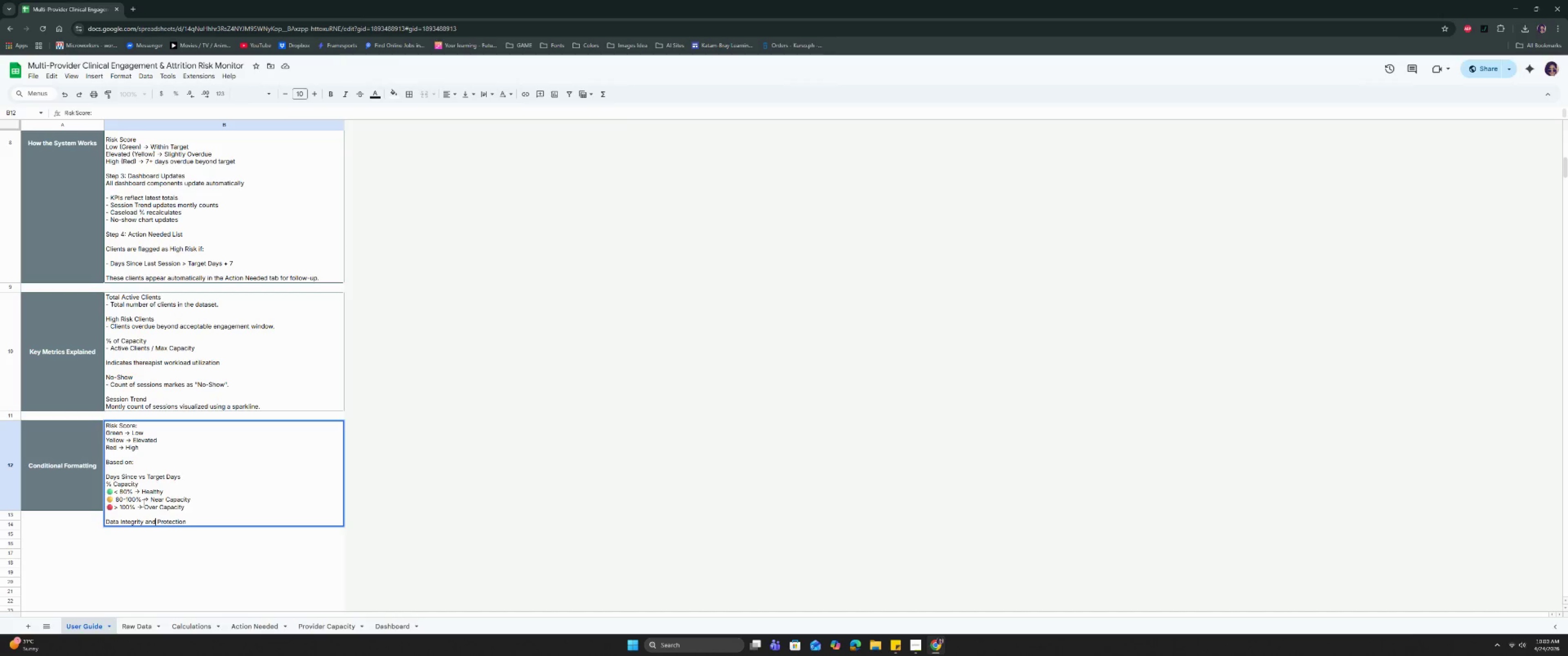 
hold_key(key=ArrowRight, duration=1.08)
 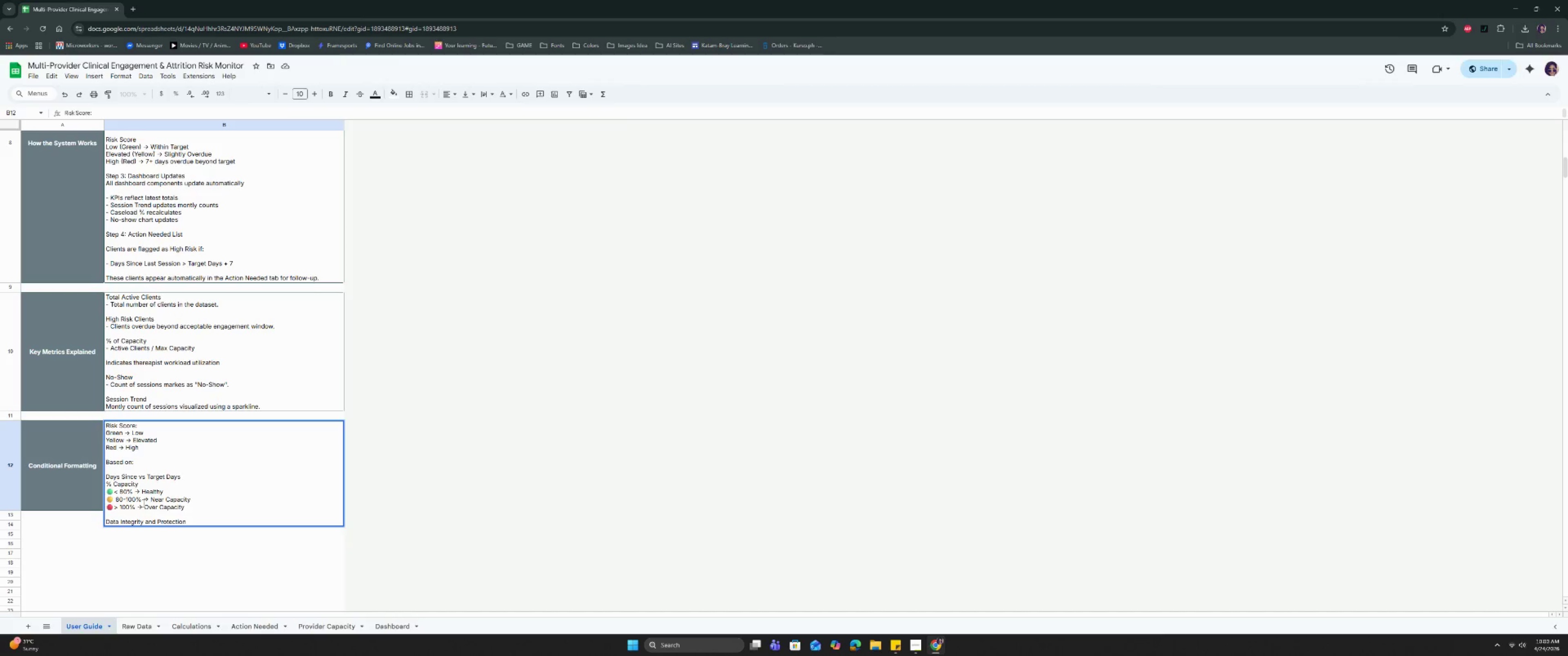 
key(Control+Enter)
 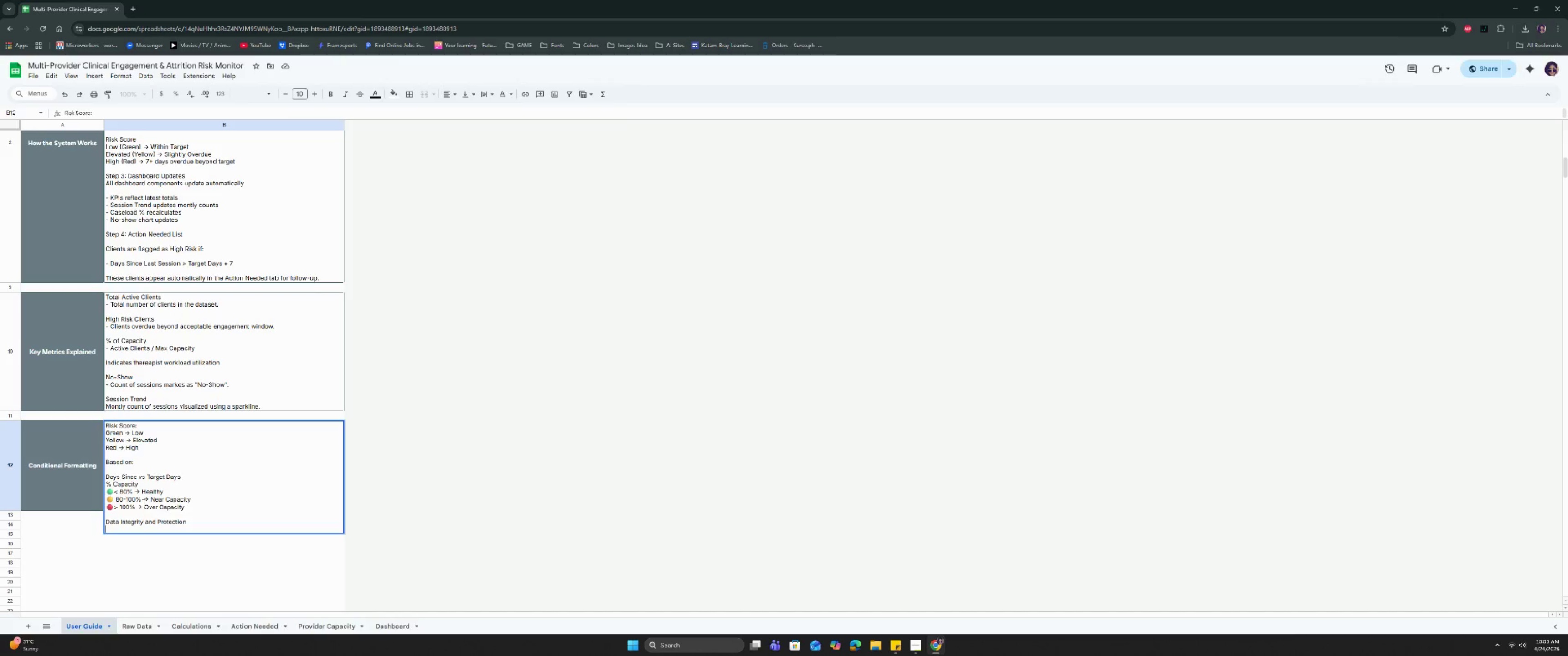 
type(-Calcu)
key(Backspace)
key(Backspace)
key(Backspace)
key(Backspace)
key(Backspace)
type( CAlc)
key(Backspace)
key(Backspace)
key(Backspace)
type(alculations sheet is pre)
key(Backspace)
key(Backspace)
key(Backspace)
 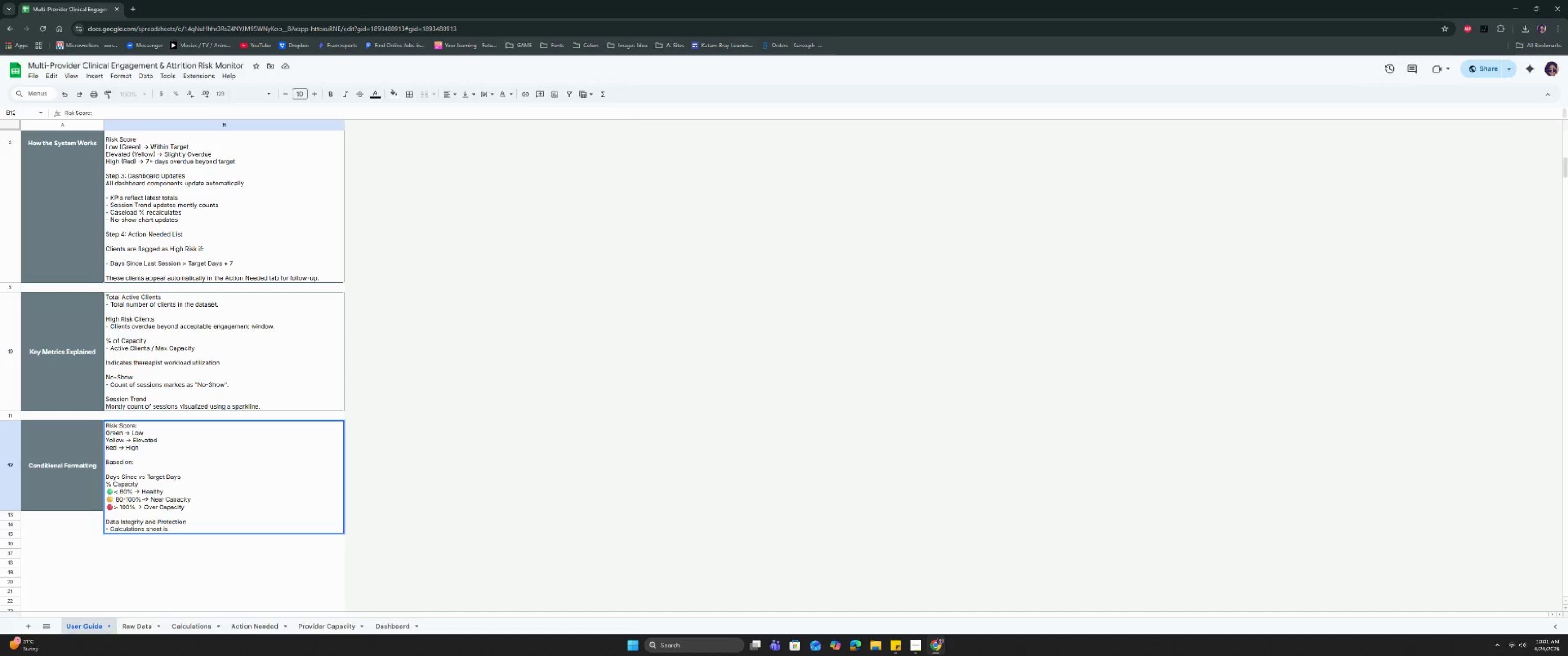 
key(Control+B)
 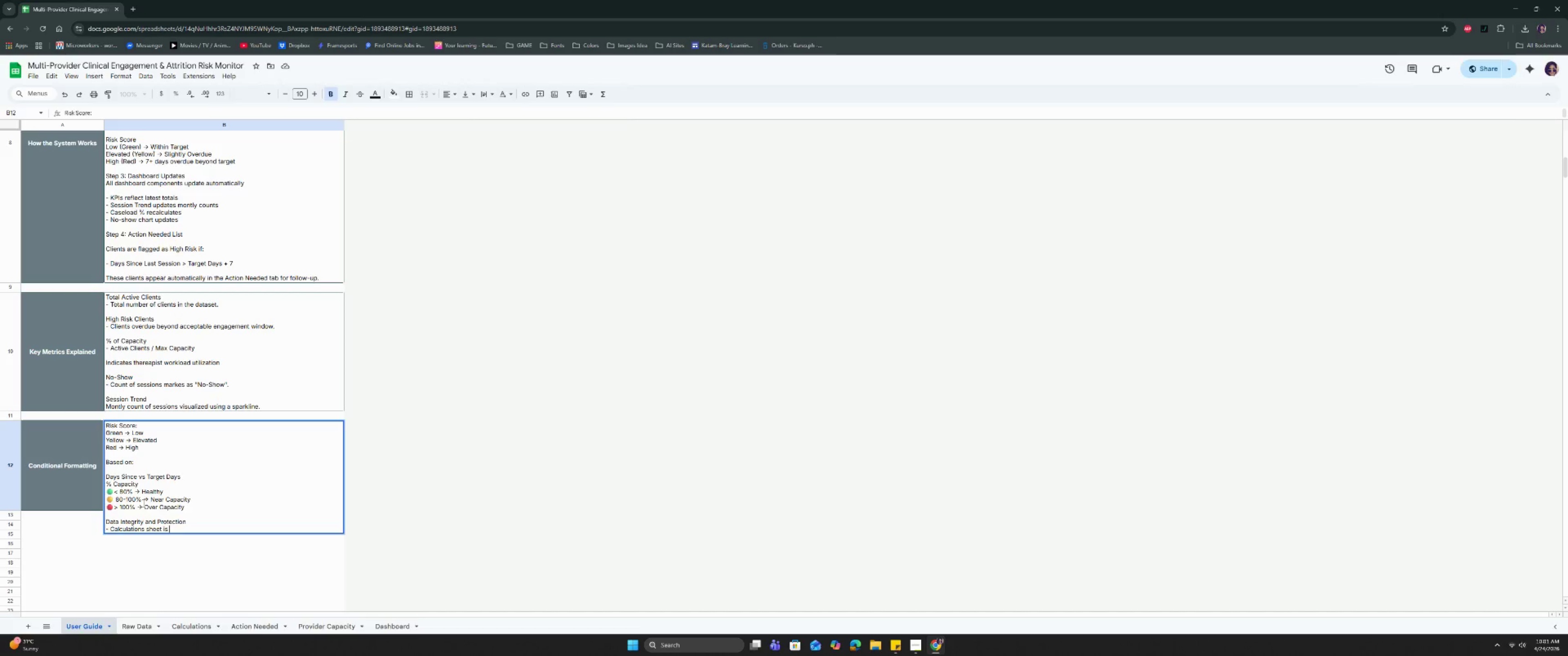 
type(PRTO)
key(Backspace)
key(Backspace)
type(OTECTED)
 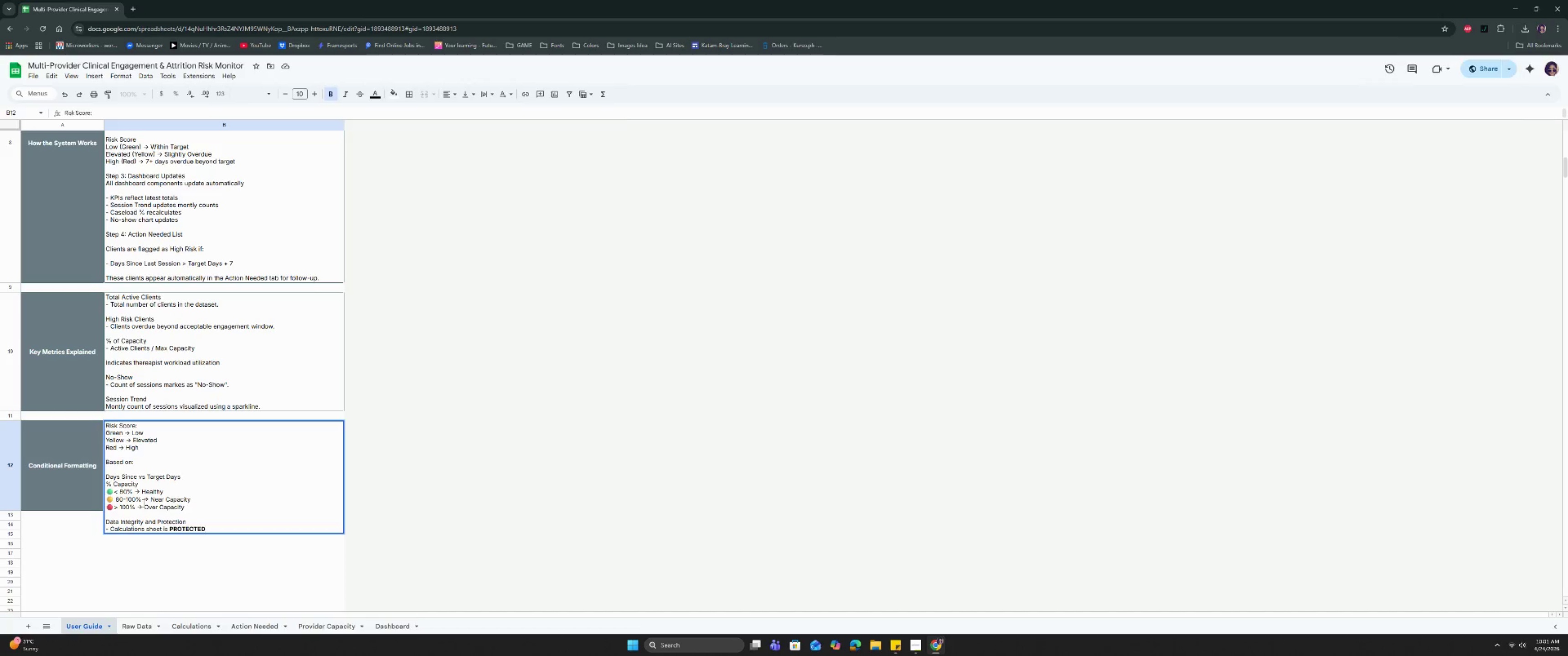 
key(Control+B)
 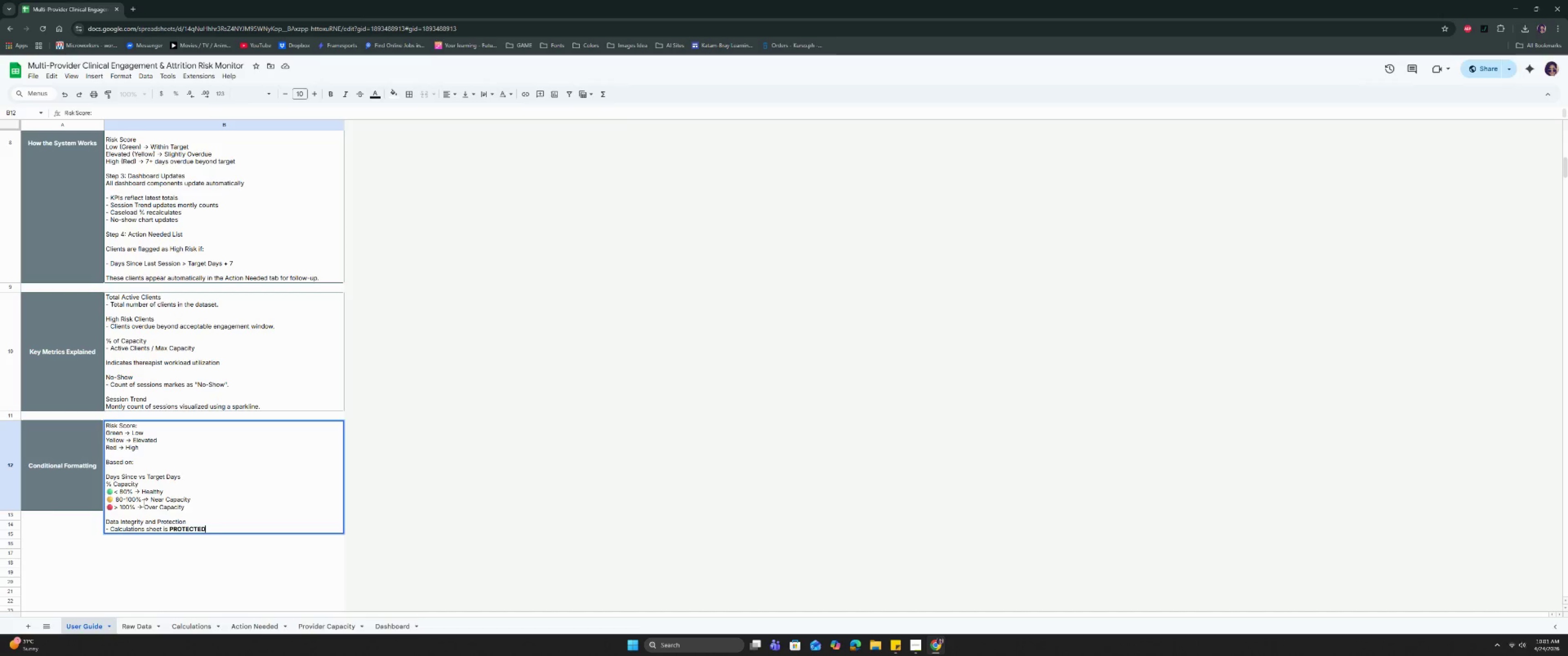 
key(Control+ControlRight)
 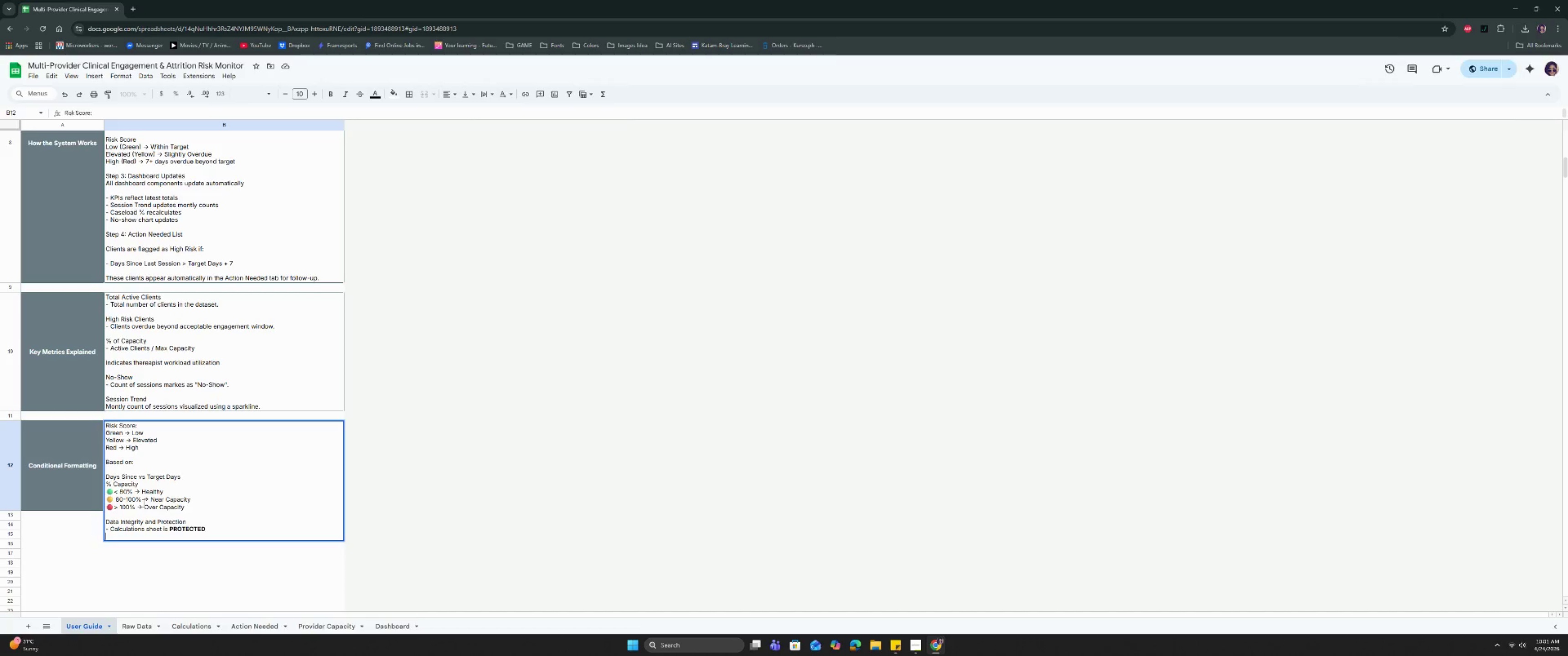 
key(Control+Enter)
 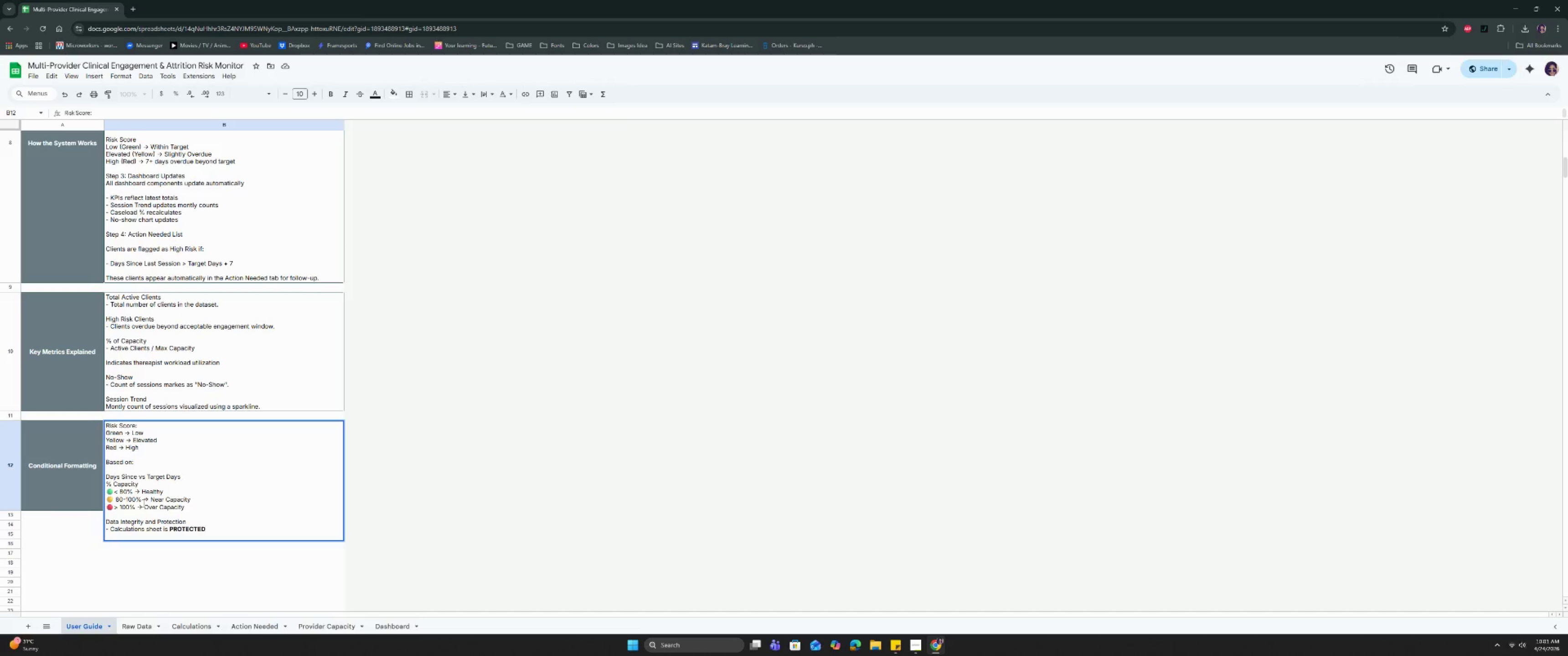 
key(Minus)
 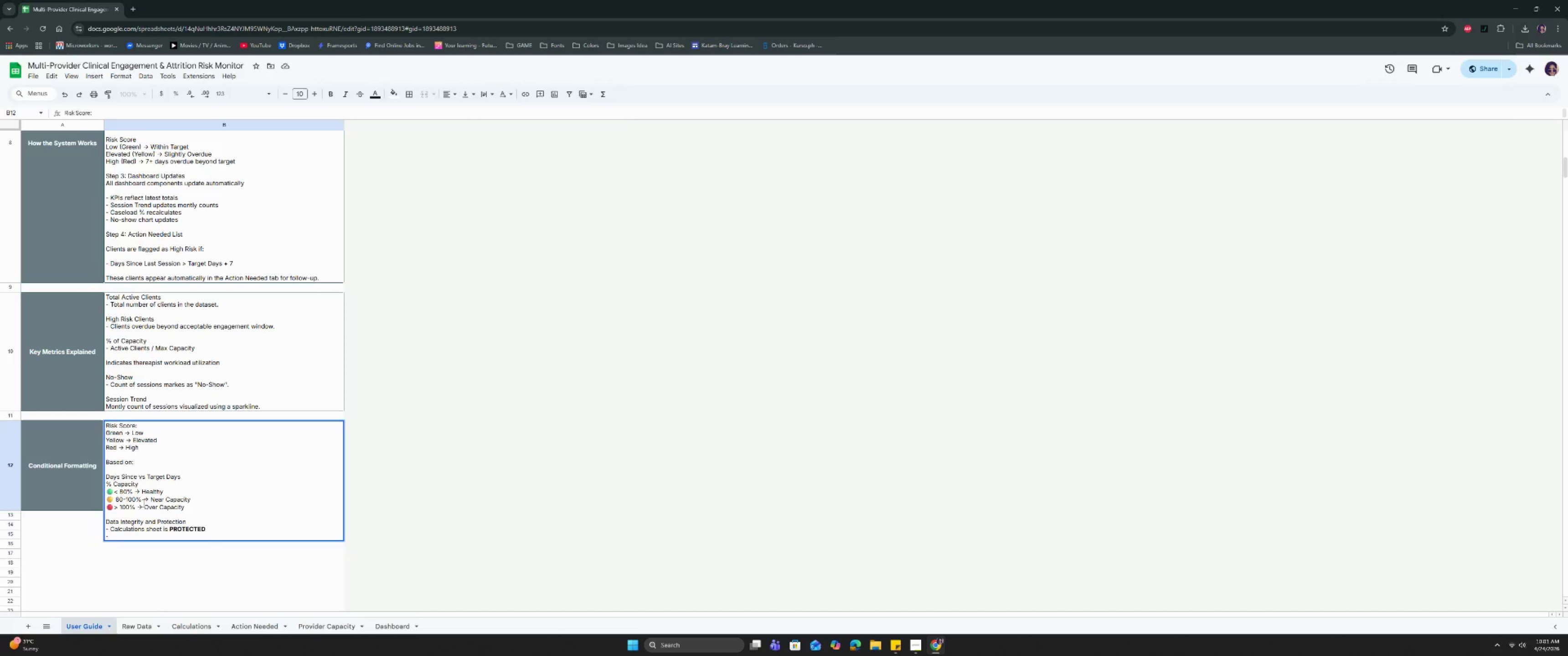 
key(Space)
 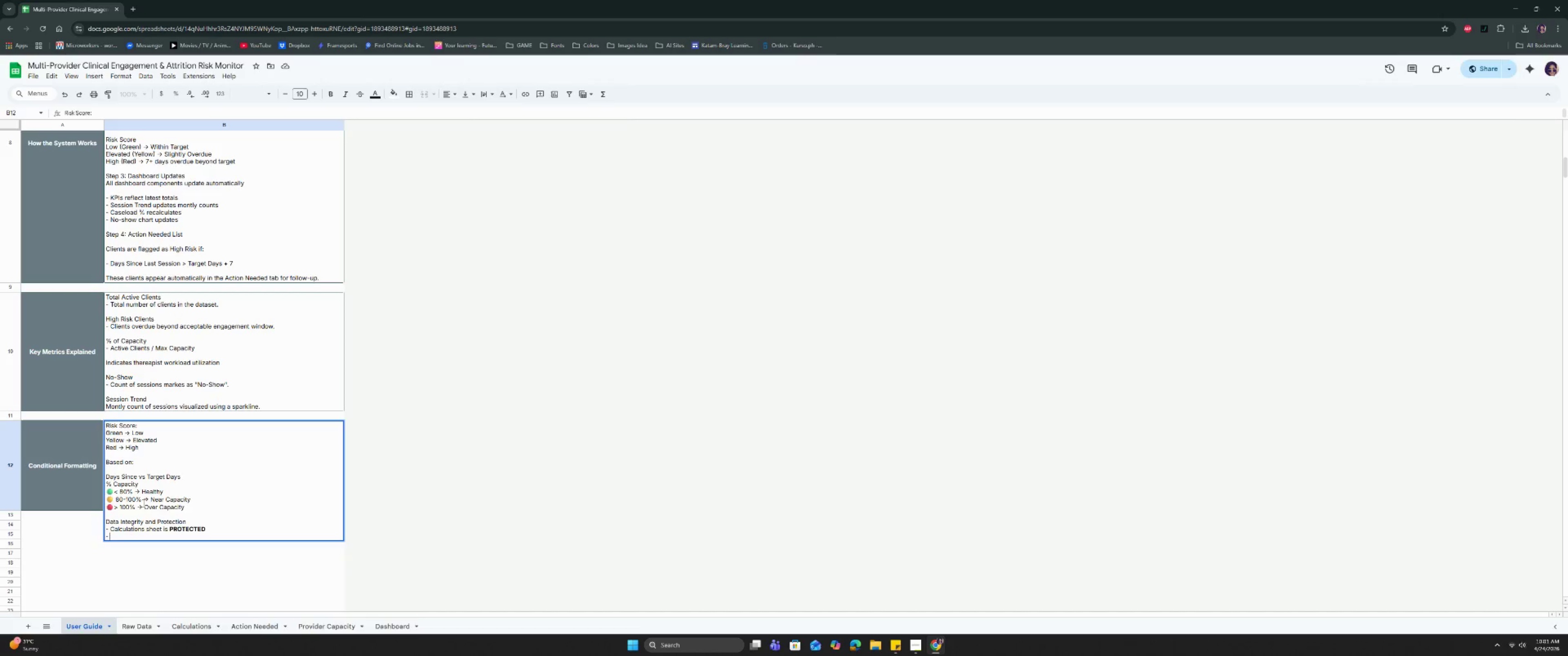 
key(CapsLock)
 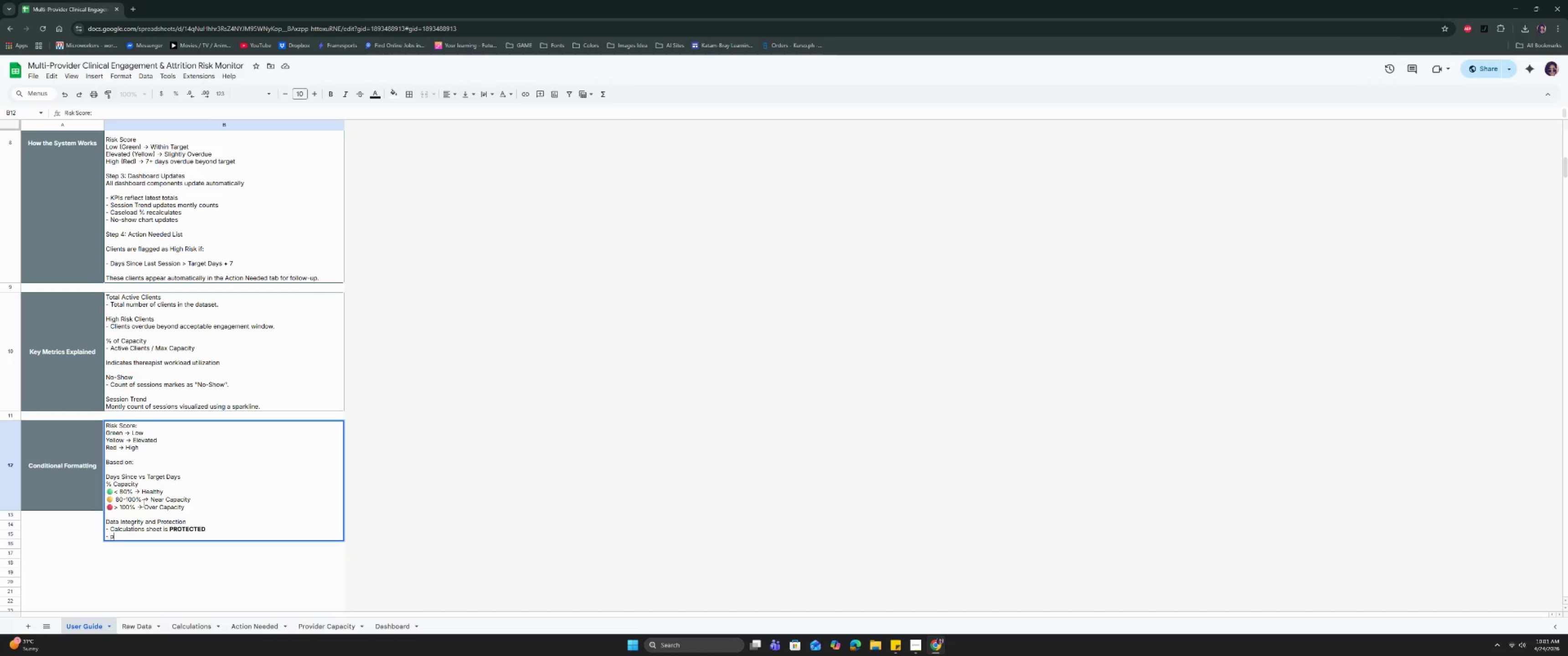 
key(P)
 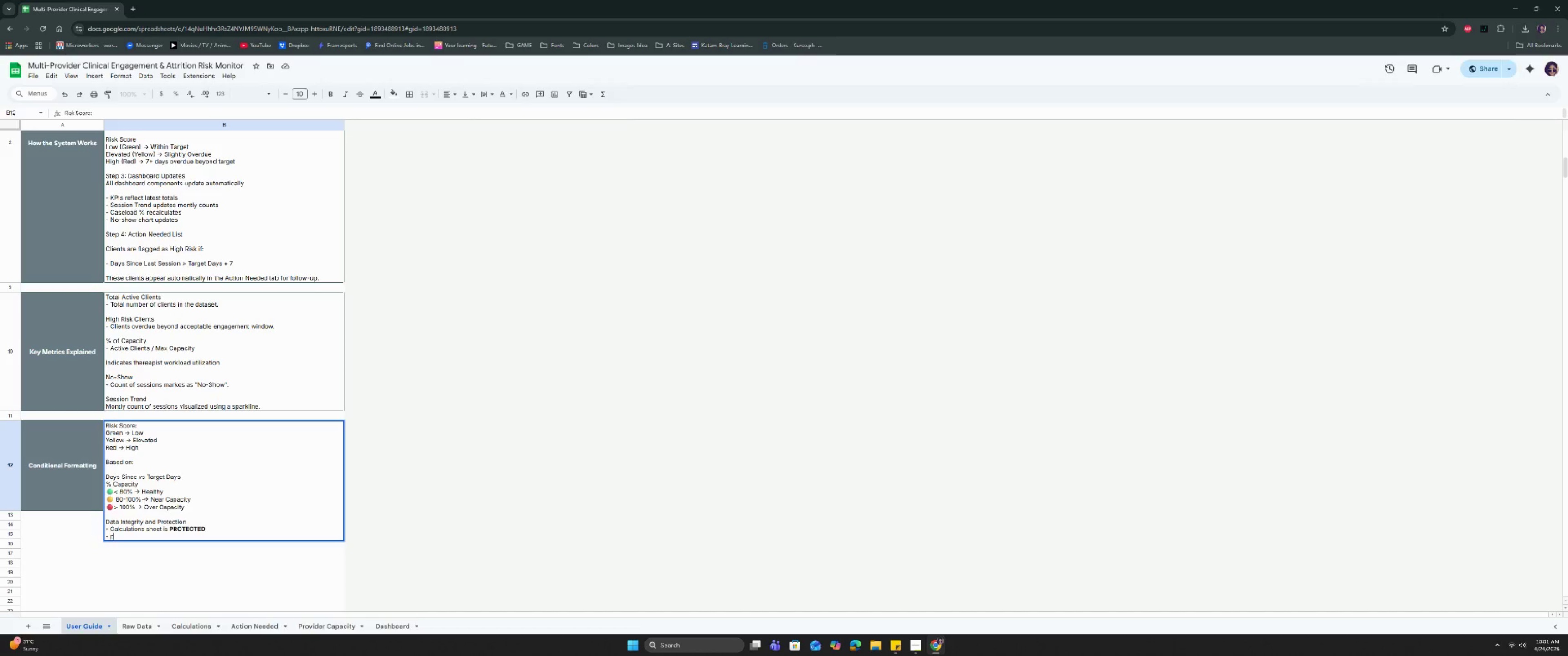 
key(CapsLock)
 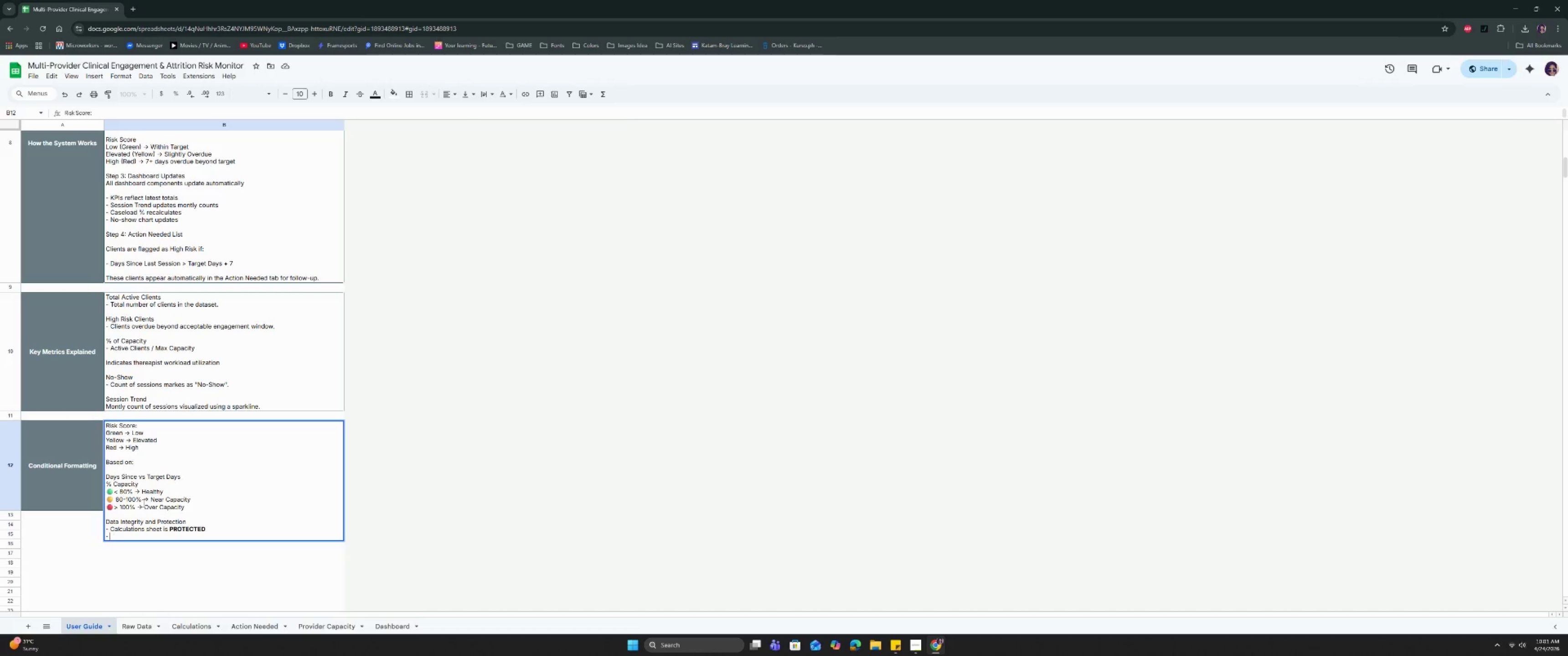 
key(Backspace)
 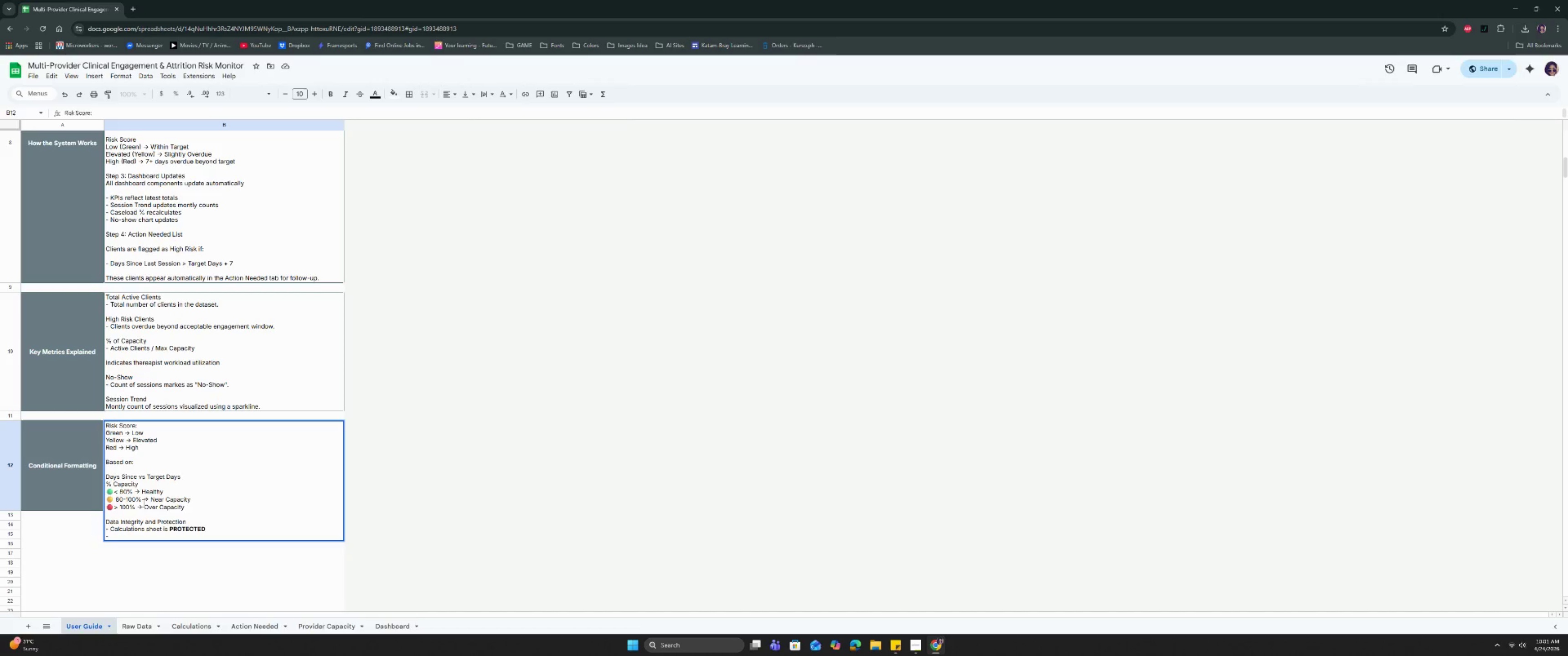 
key(Control+B)
 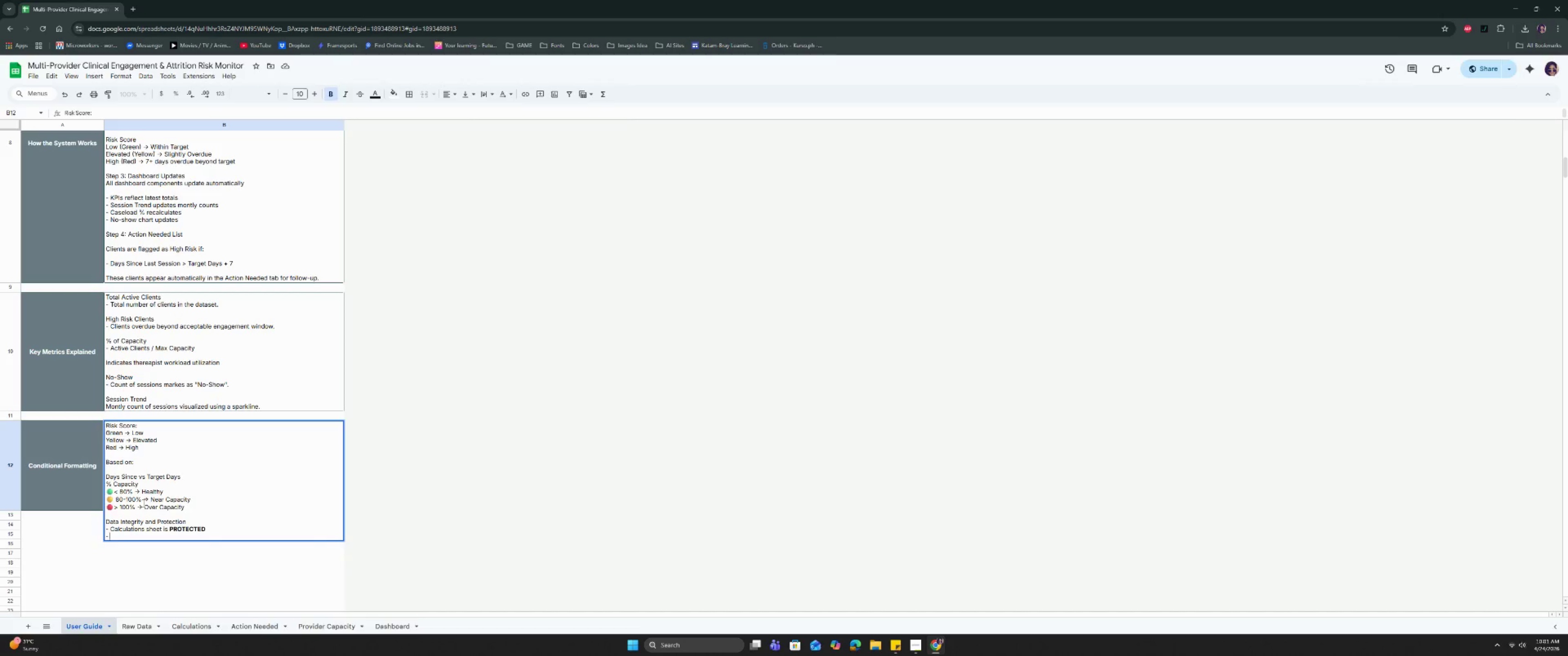 
type(p)
key(Backspace)
type(p)
key(Backspace)
type(pP)
key(Backspace)
key(Backspace)
type(PREVENTS )
 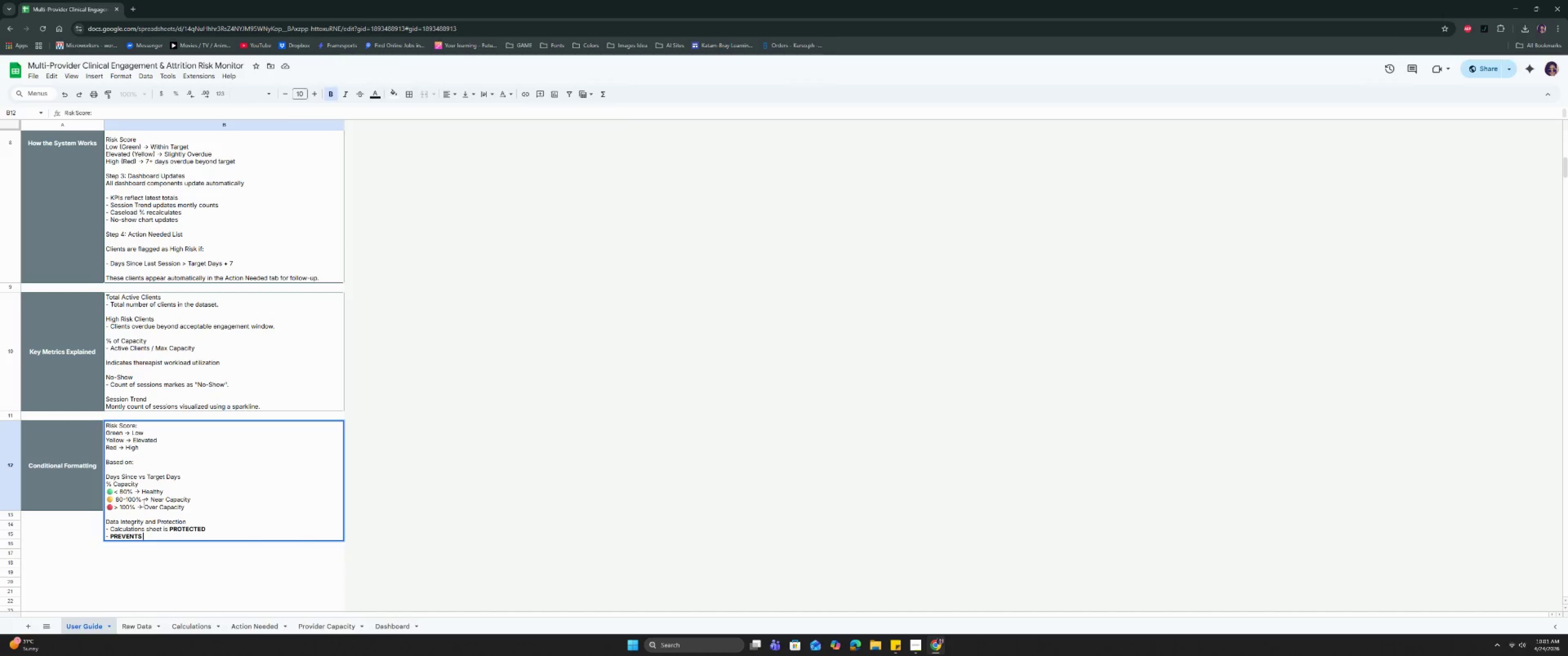 
key(Control+B)
 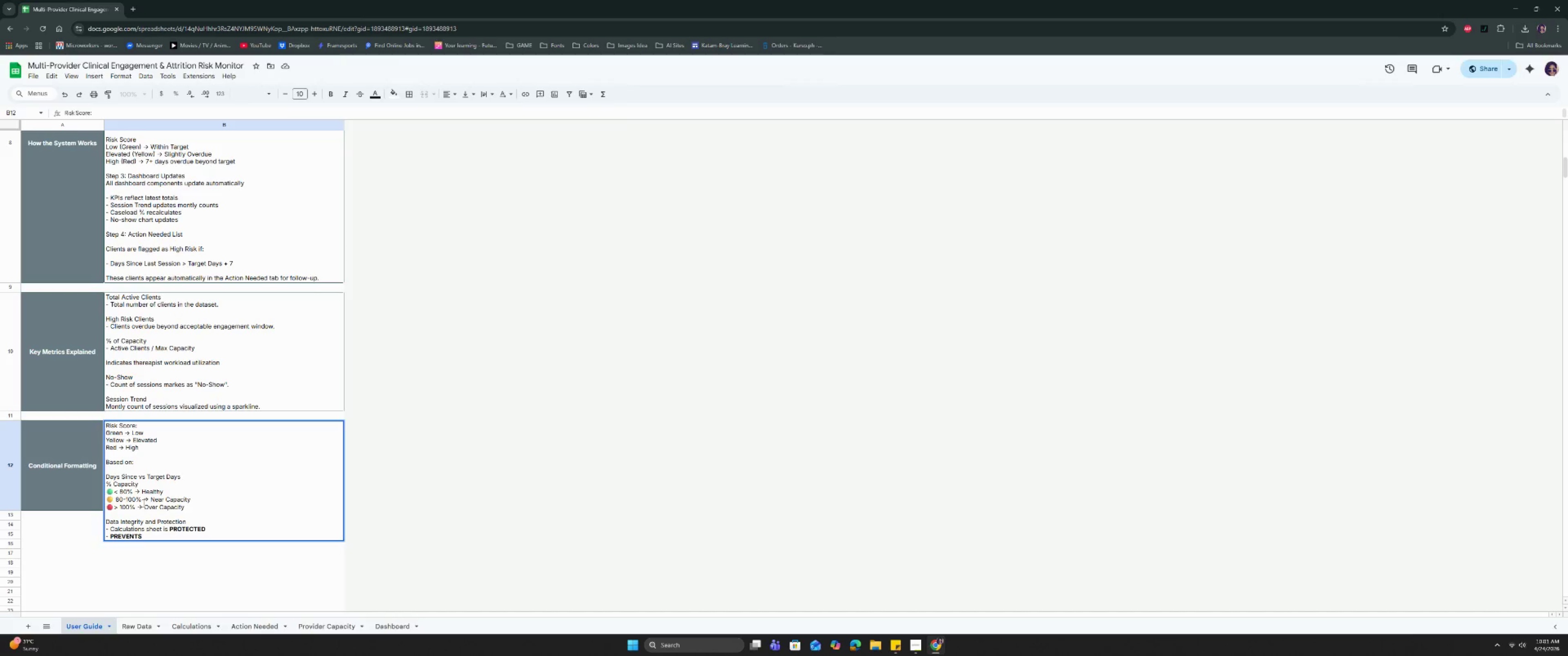 
type(ACCI)
key(Backspace)
key(Backspace)
key(Backspace)
key(Backspace)
type(ac)
key(Backspace)
key(Backspace)
key(Backspace)
type( )
 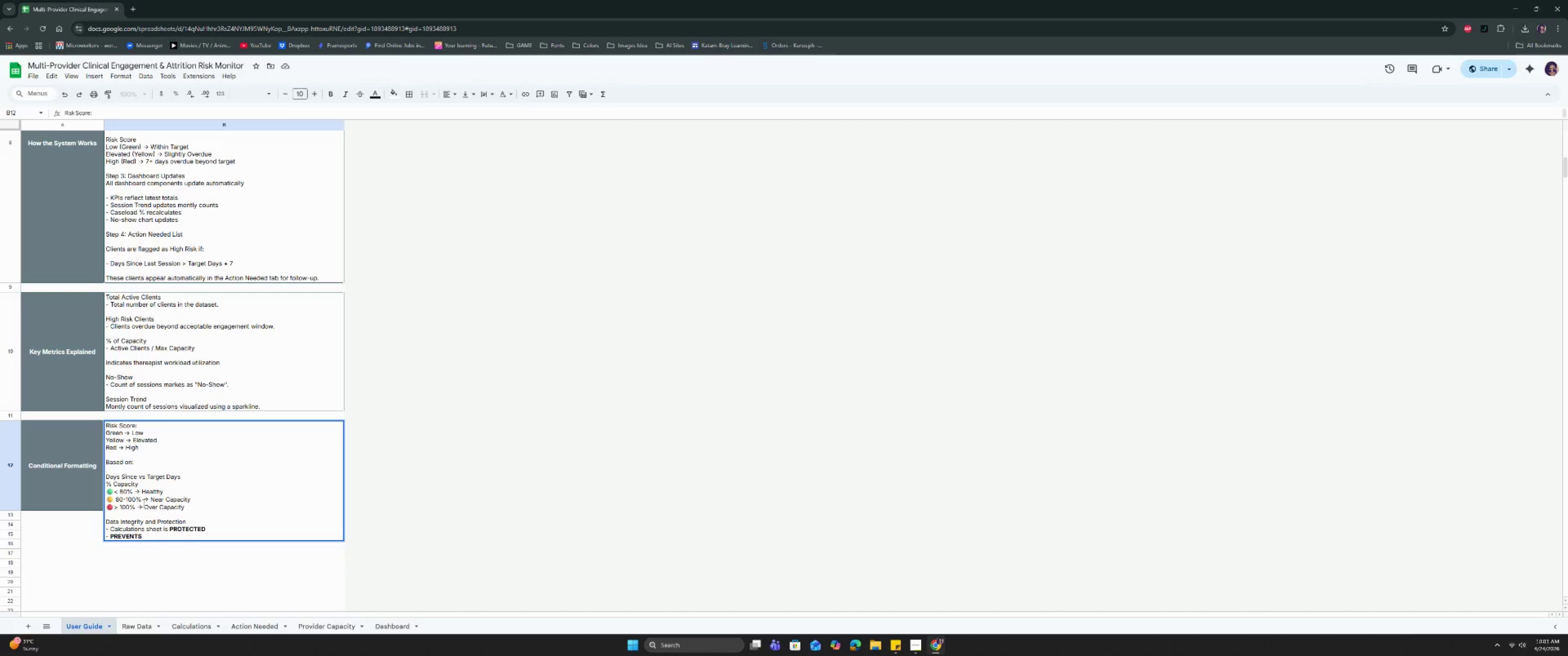 
hold_key(key=ControlLeft, duration=0.47)
 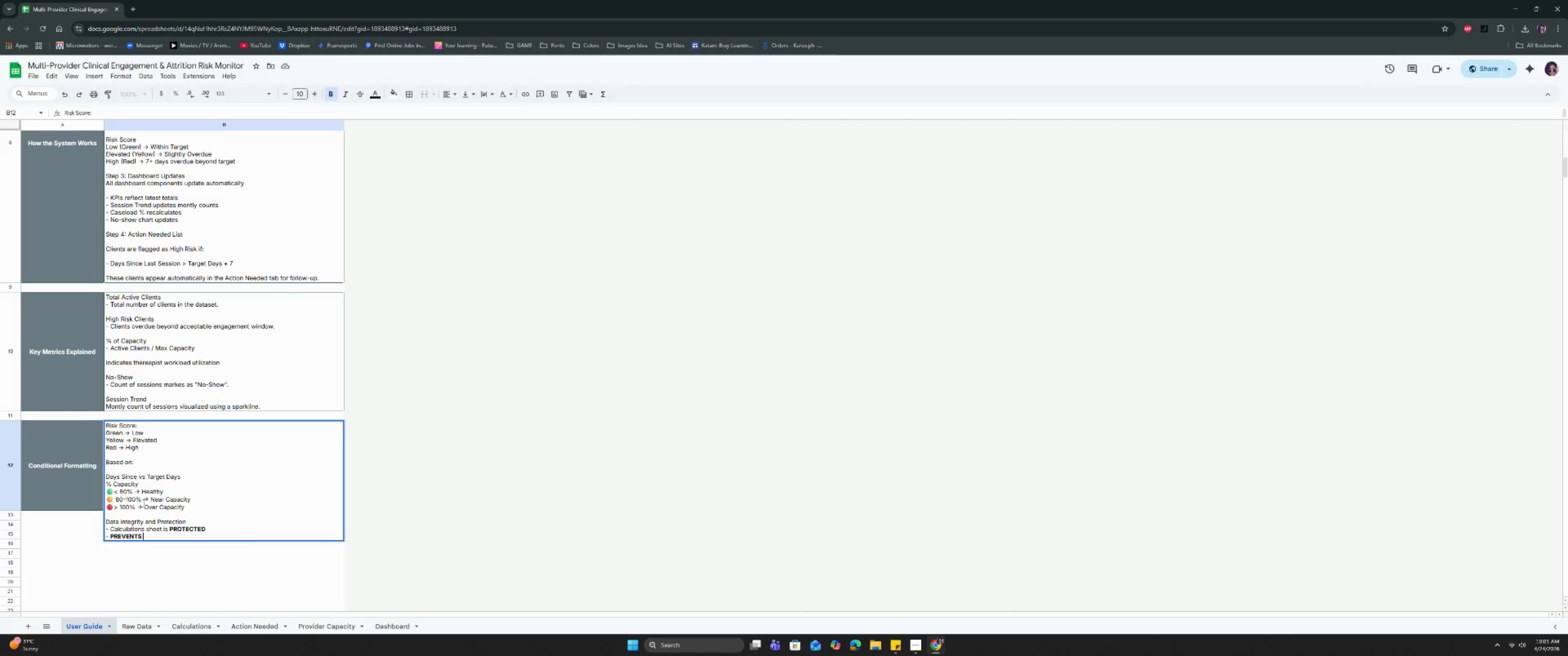 
key(Control+ControlLeft)
 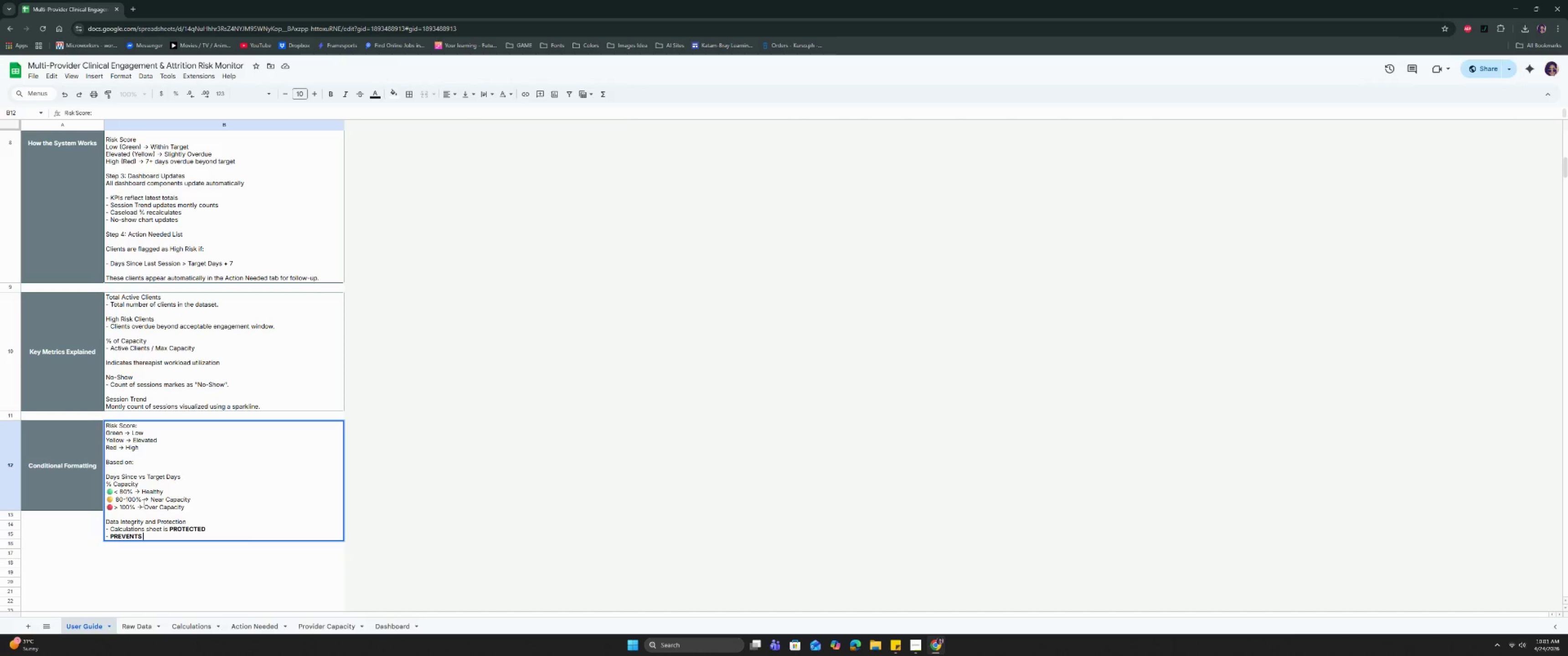 
key(Control+B)
 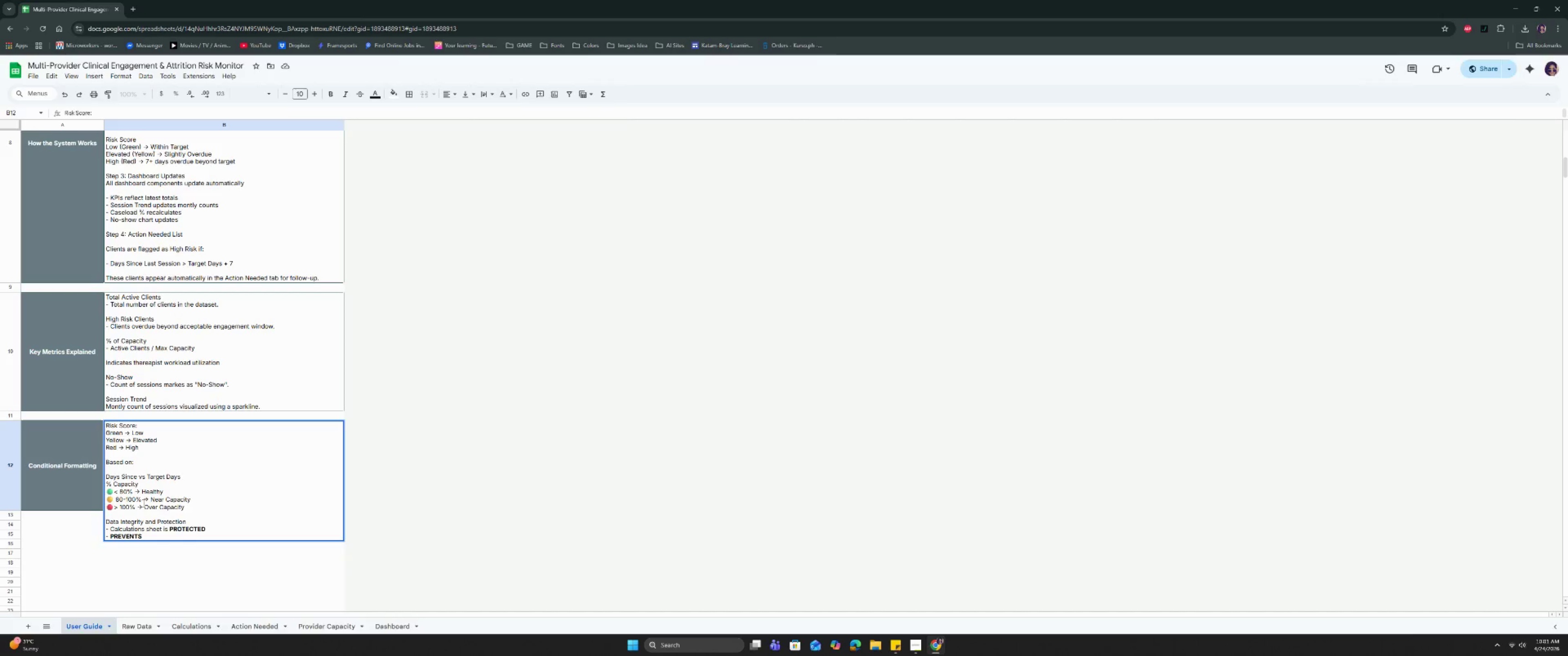 
type(accidental formual )
key(Backspace)
key(Backspace)
key(Backspace)
type(la edits)
 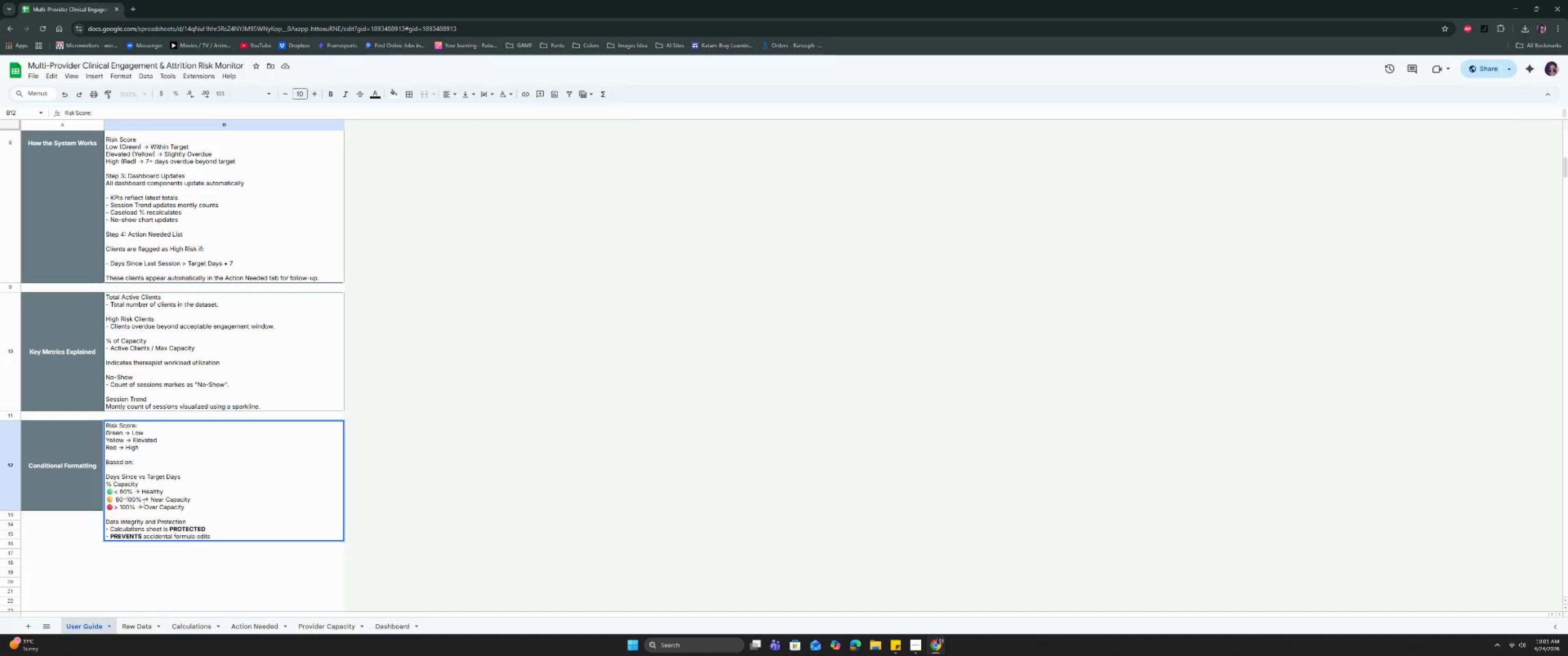 
key(Control+ControlRight)
 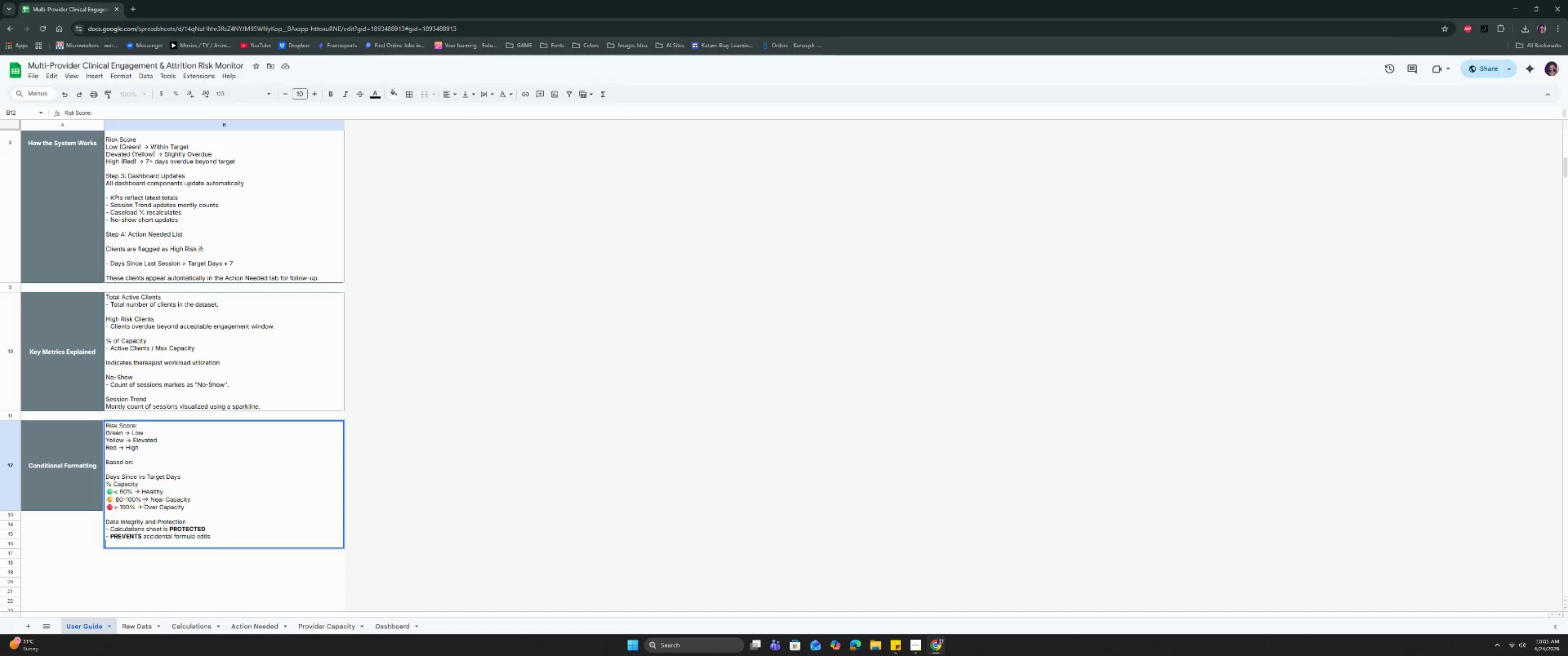 
key(Control+Enter)
 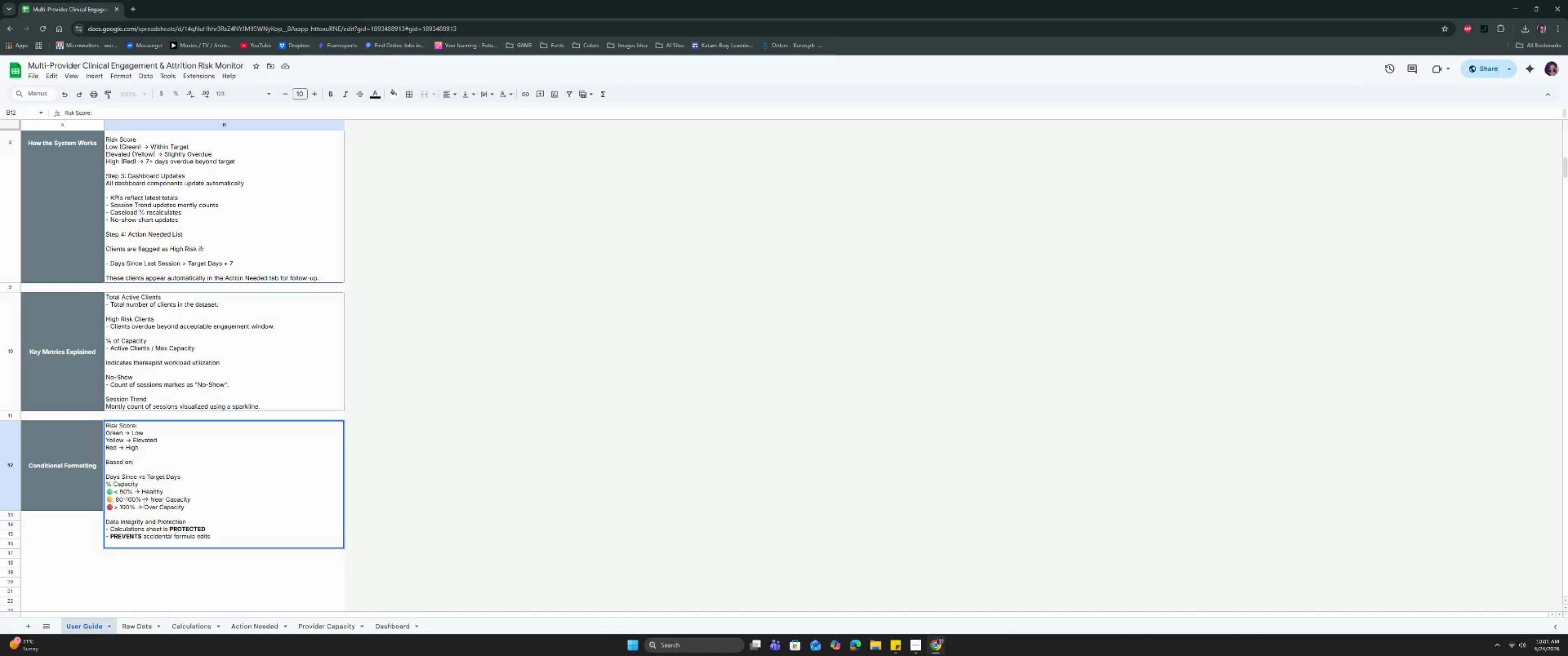 
type(- Dropdown validation applied in Raw Data)
 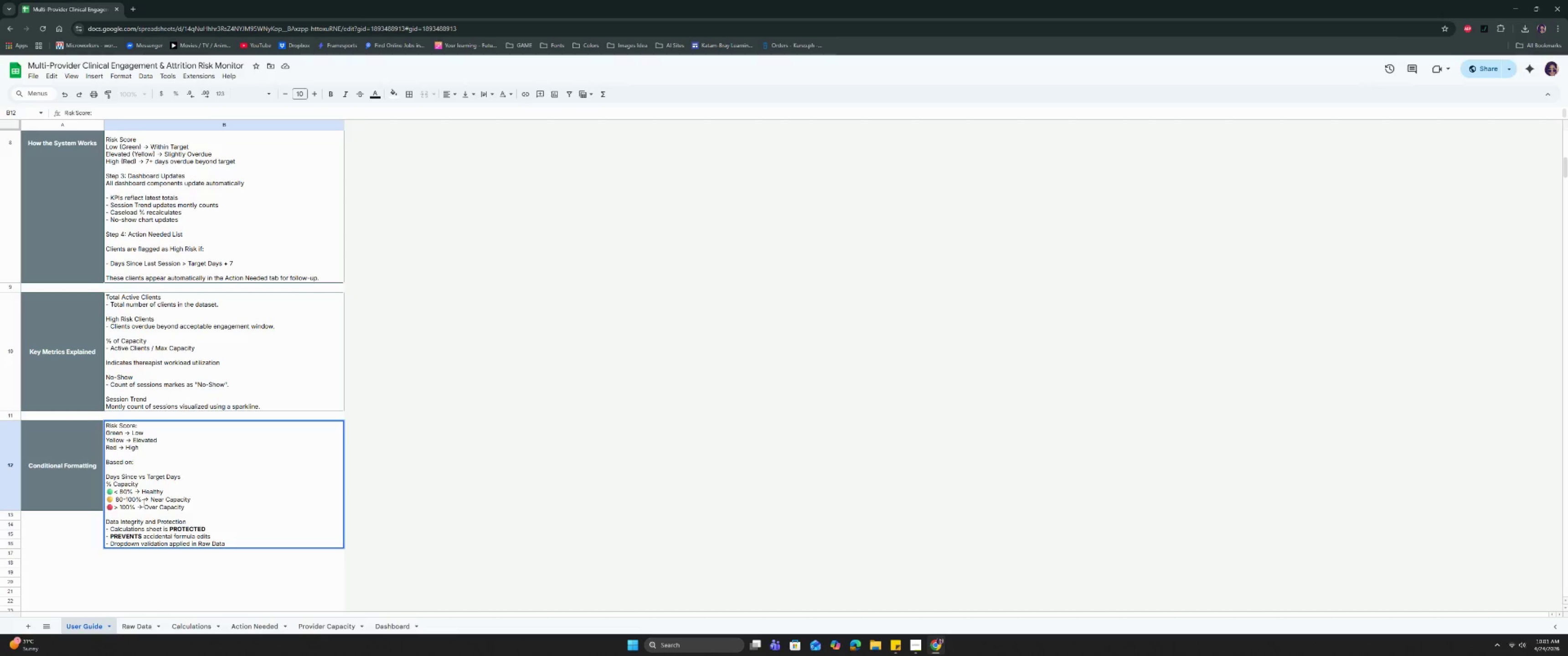 
key(Control+Enter)
 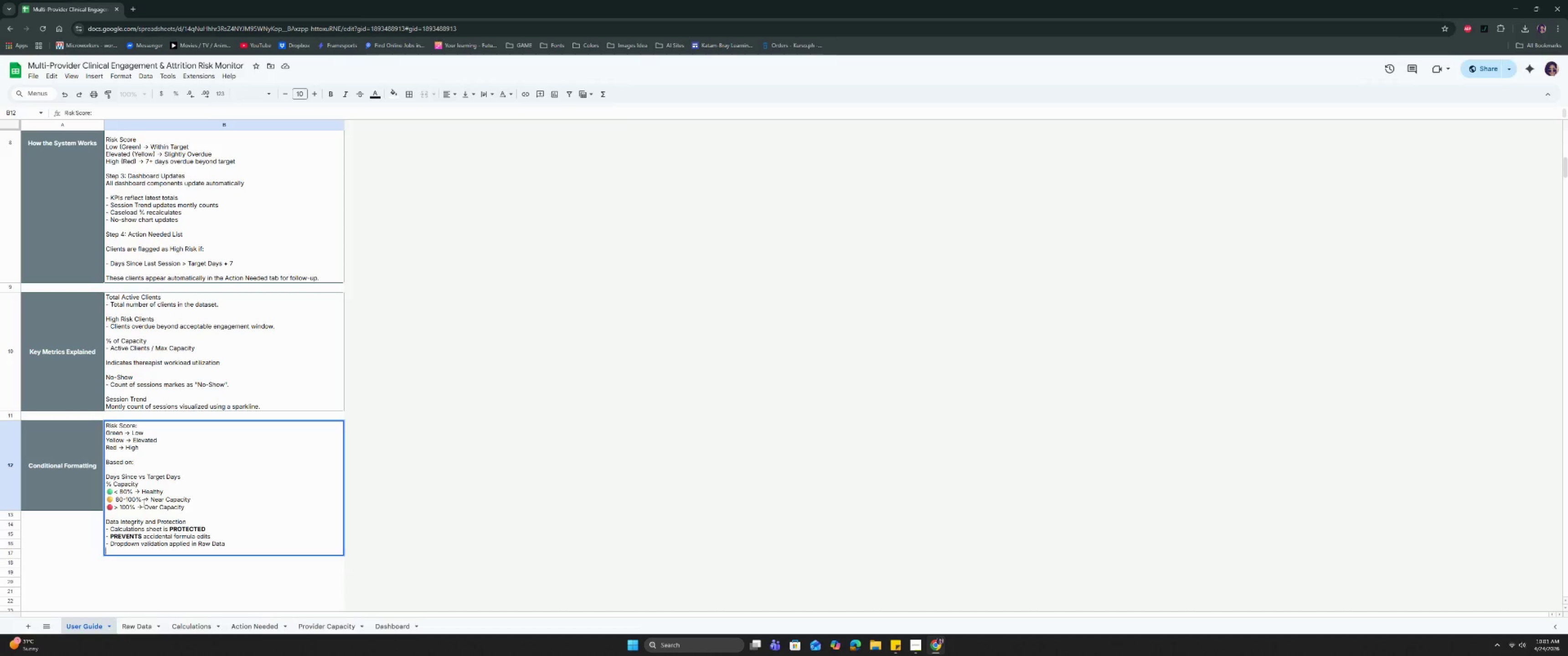 
key(Minus)
 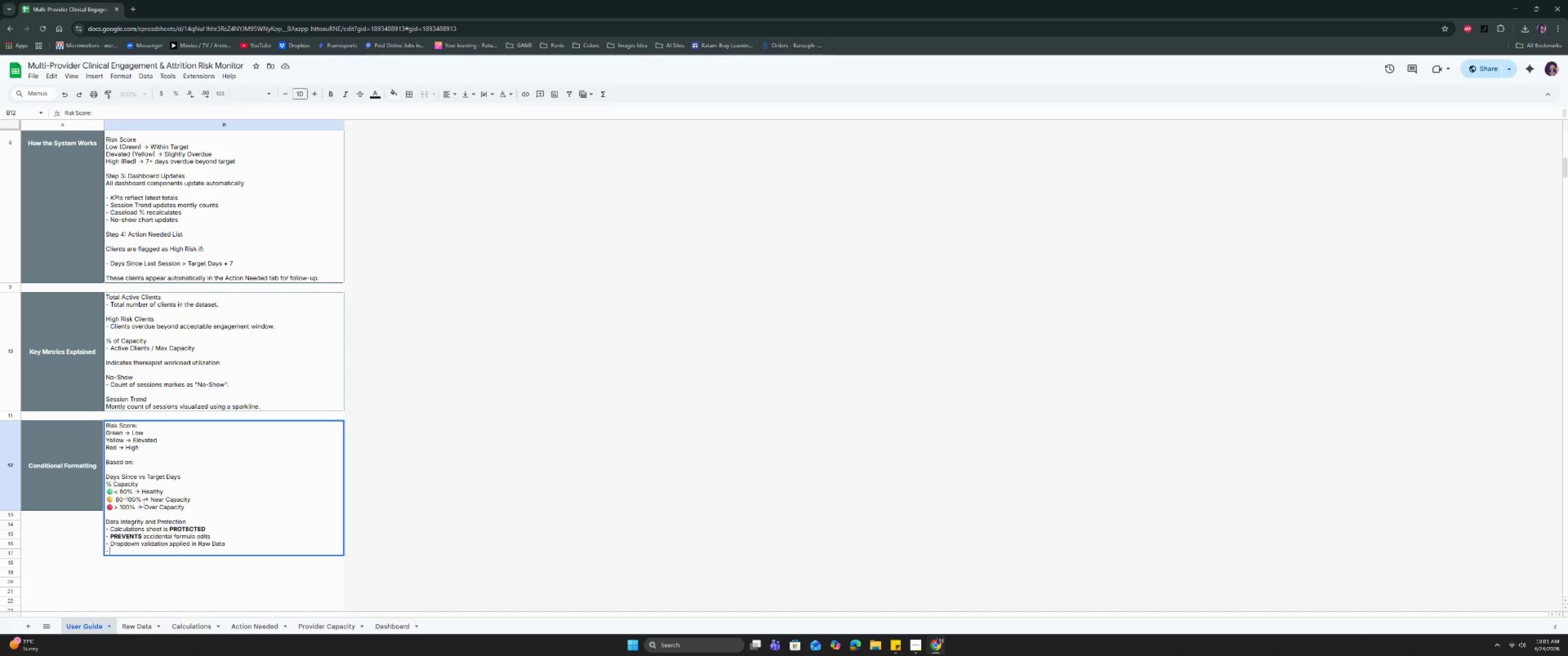 
key(Space)
 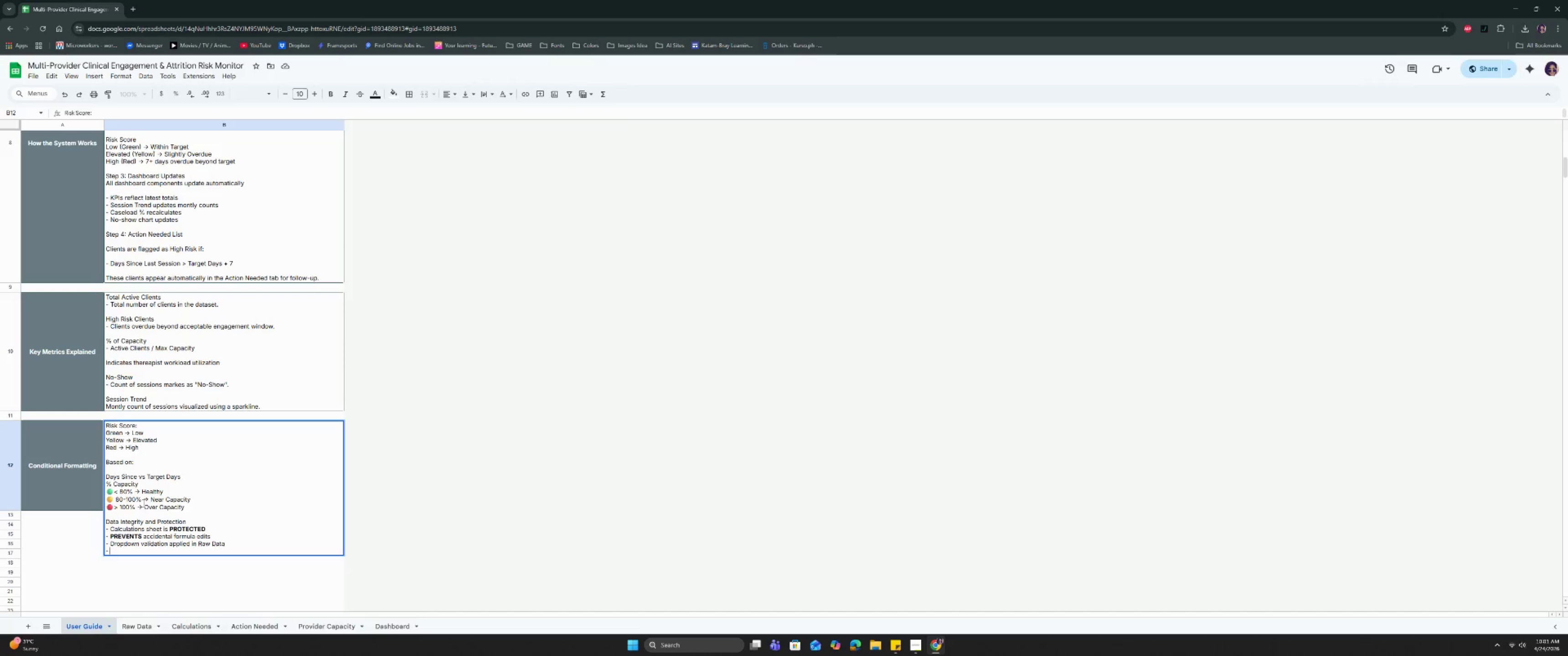 
key(CapsLock)
 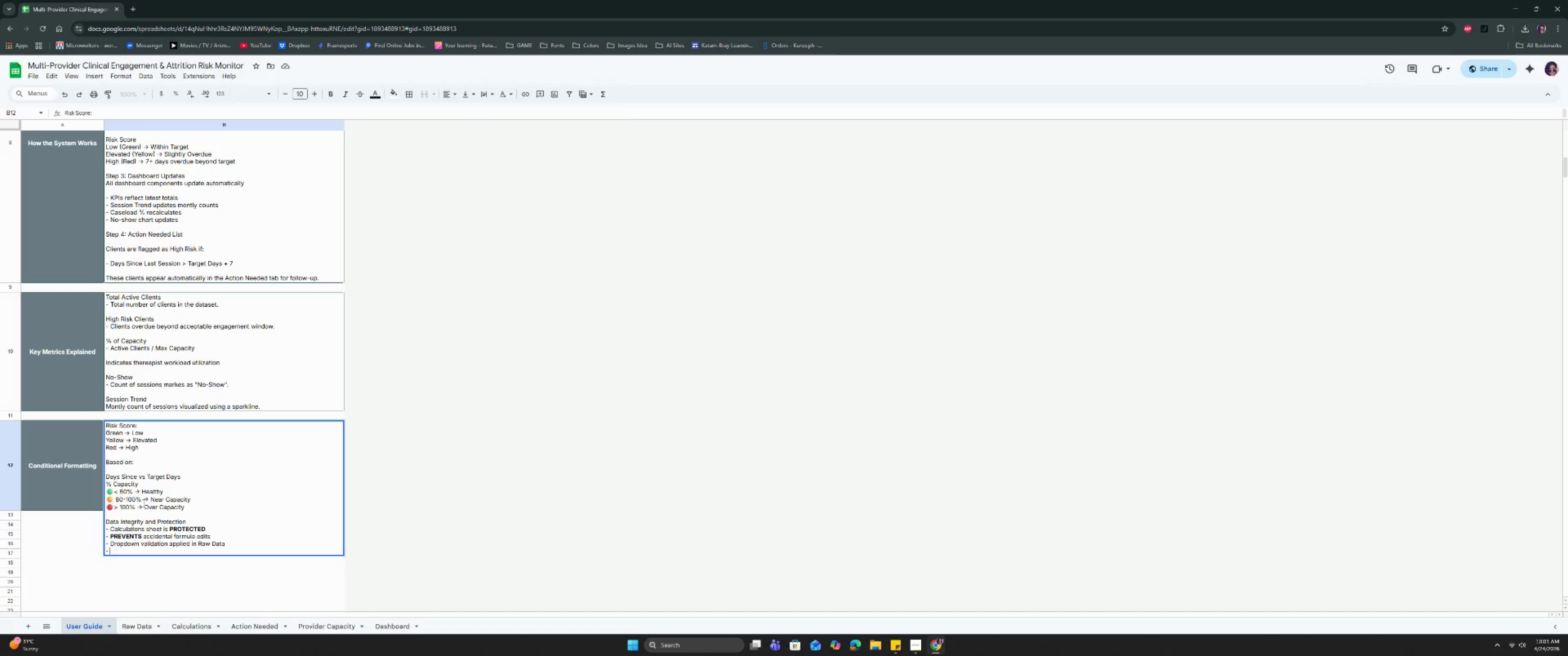 
key(CapsLock)
 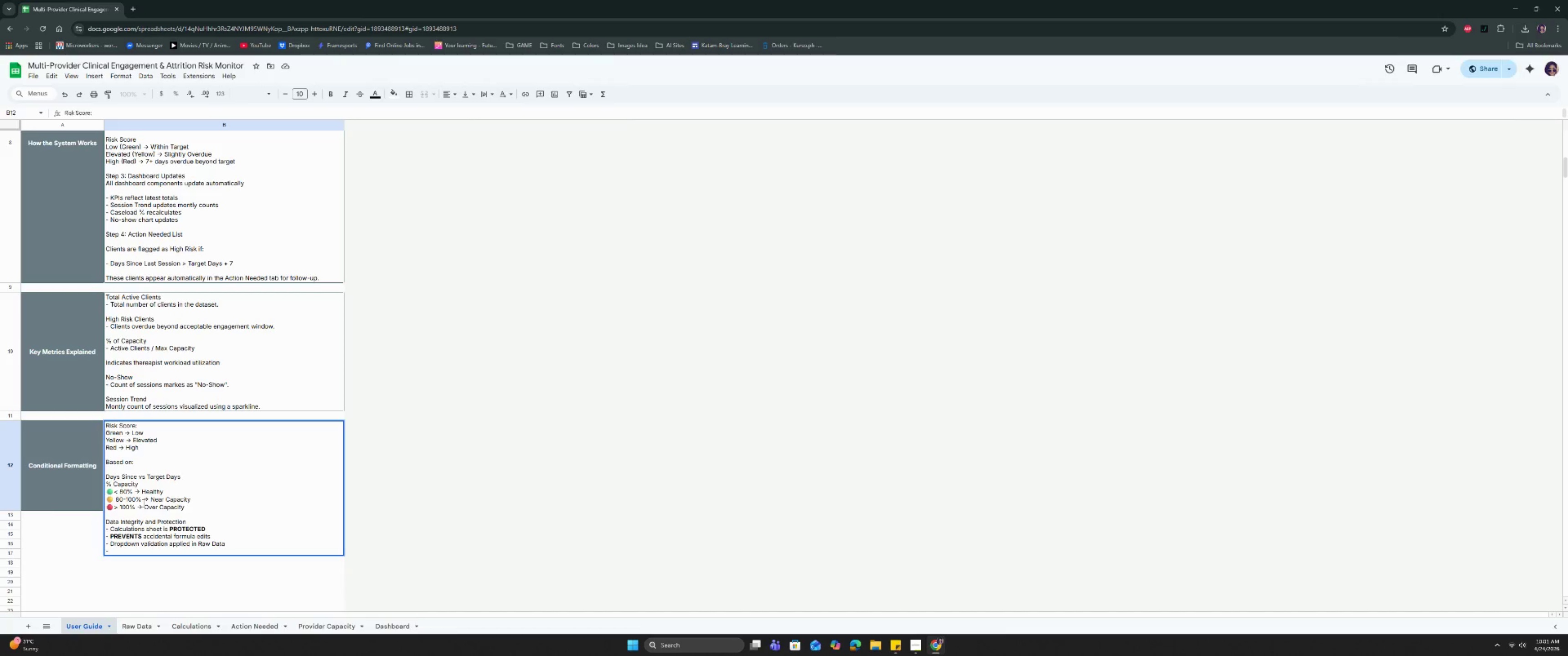 
key(Backspace)
 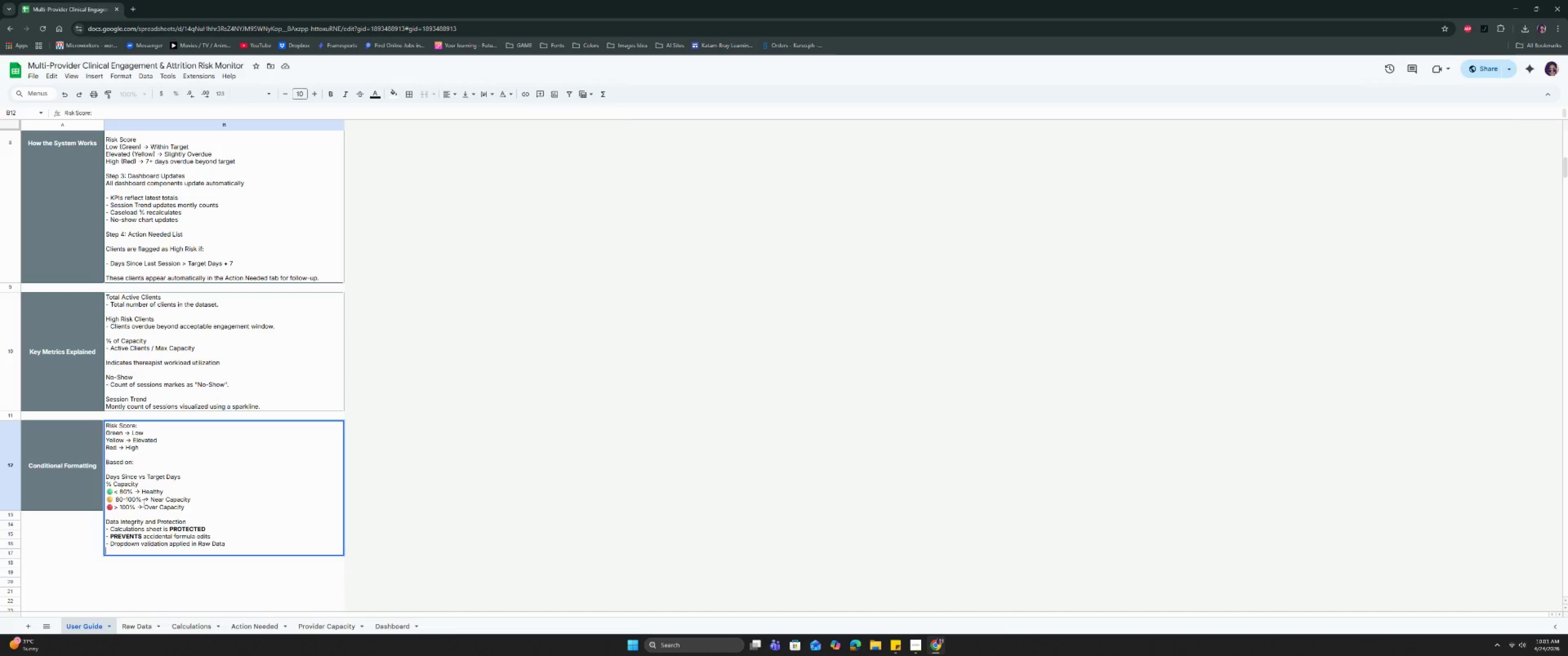 
key(Backspace)
 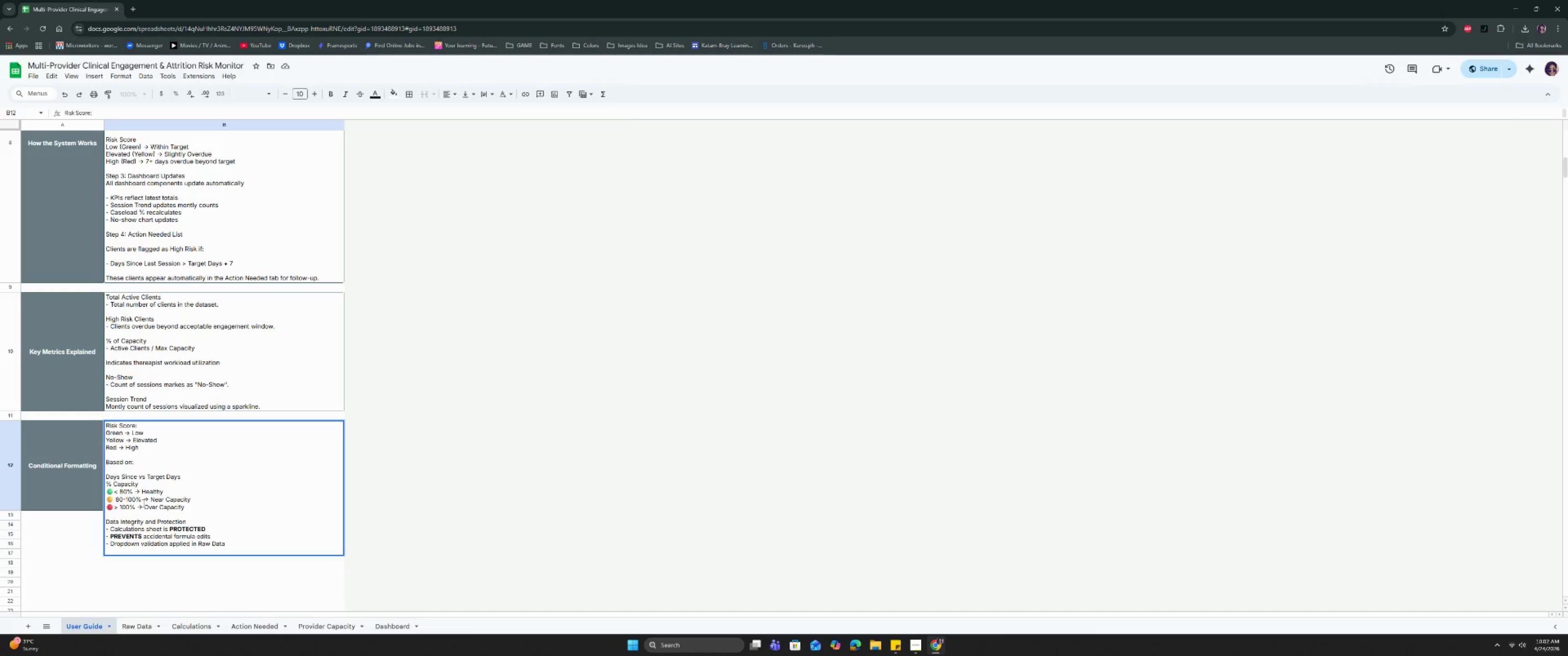 
key(ArrowUp)
 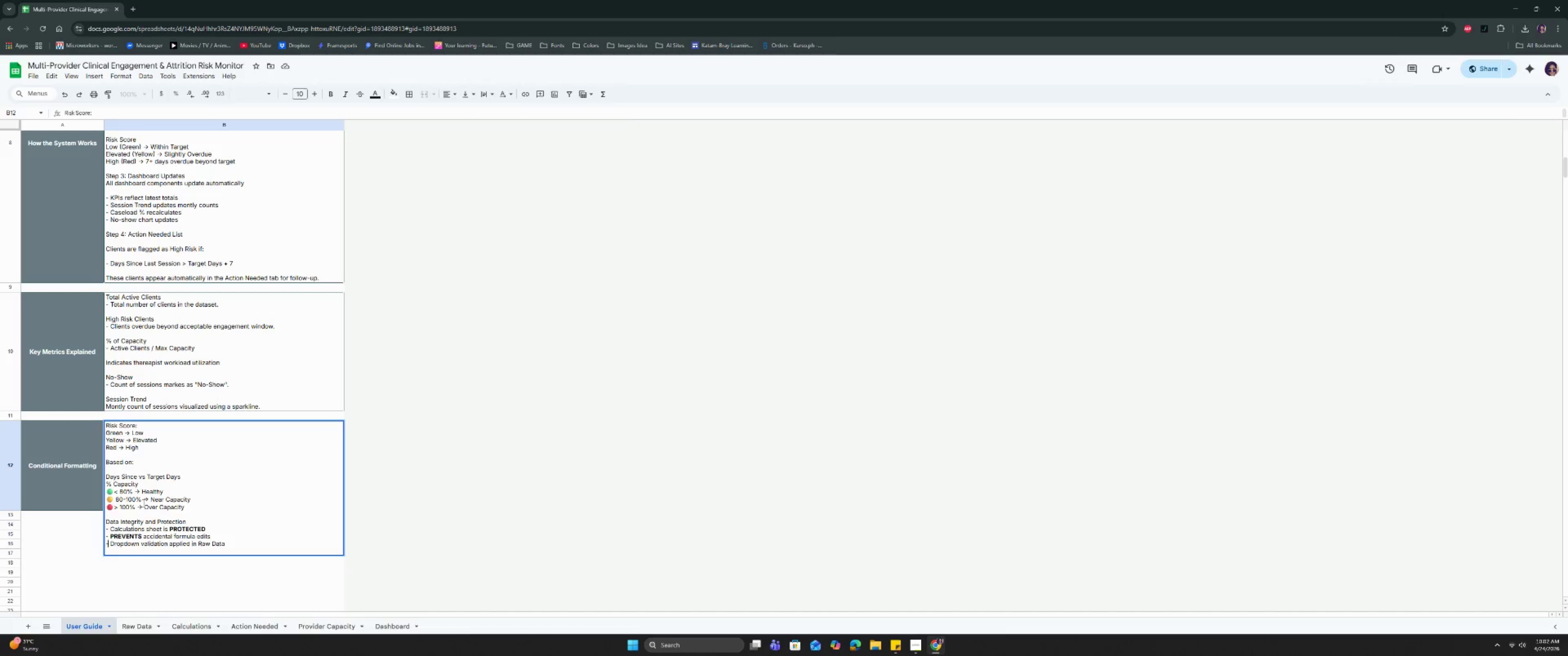 
key(ArrowRight)
 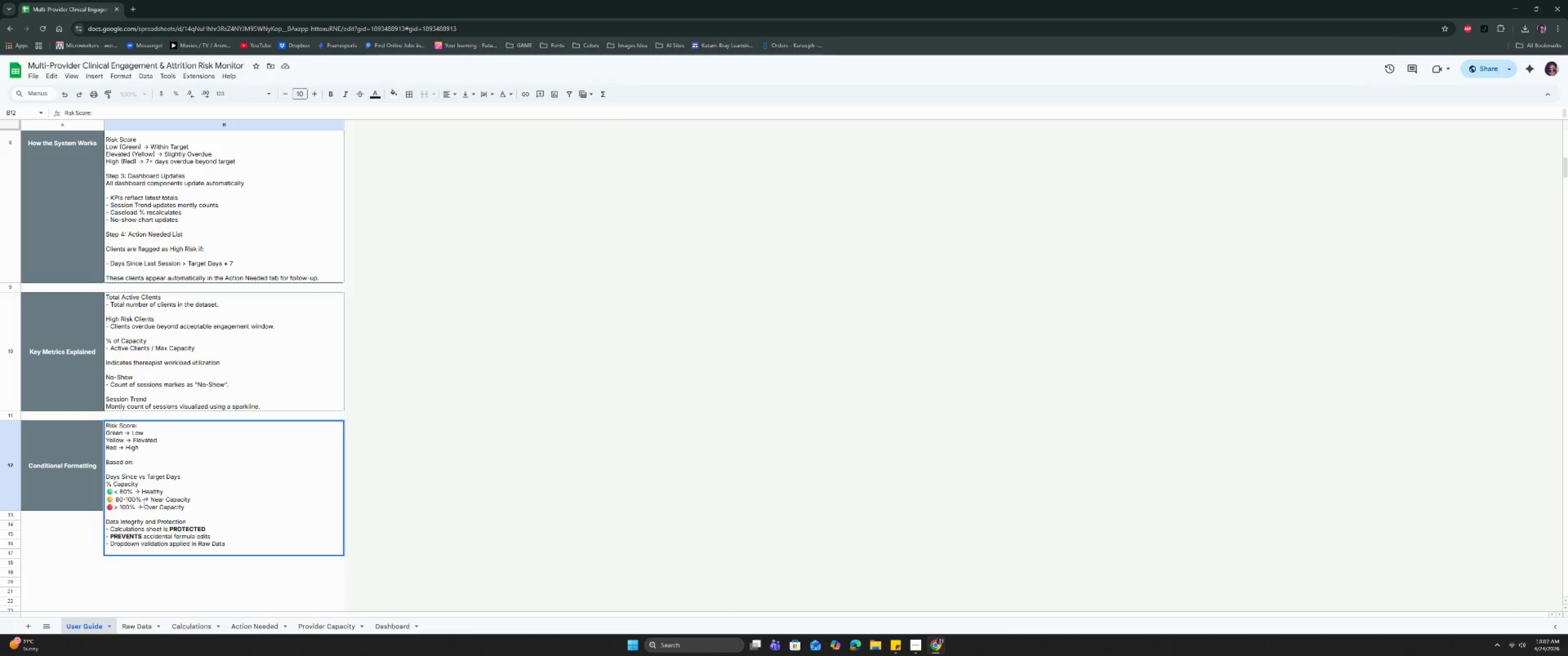 
key(ArrowRight)
 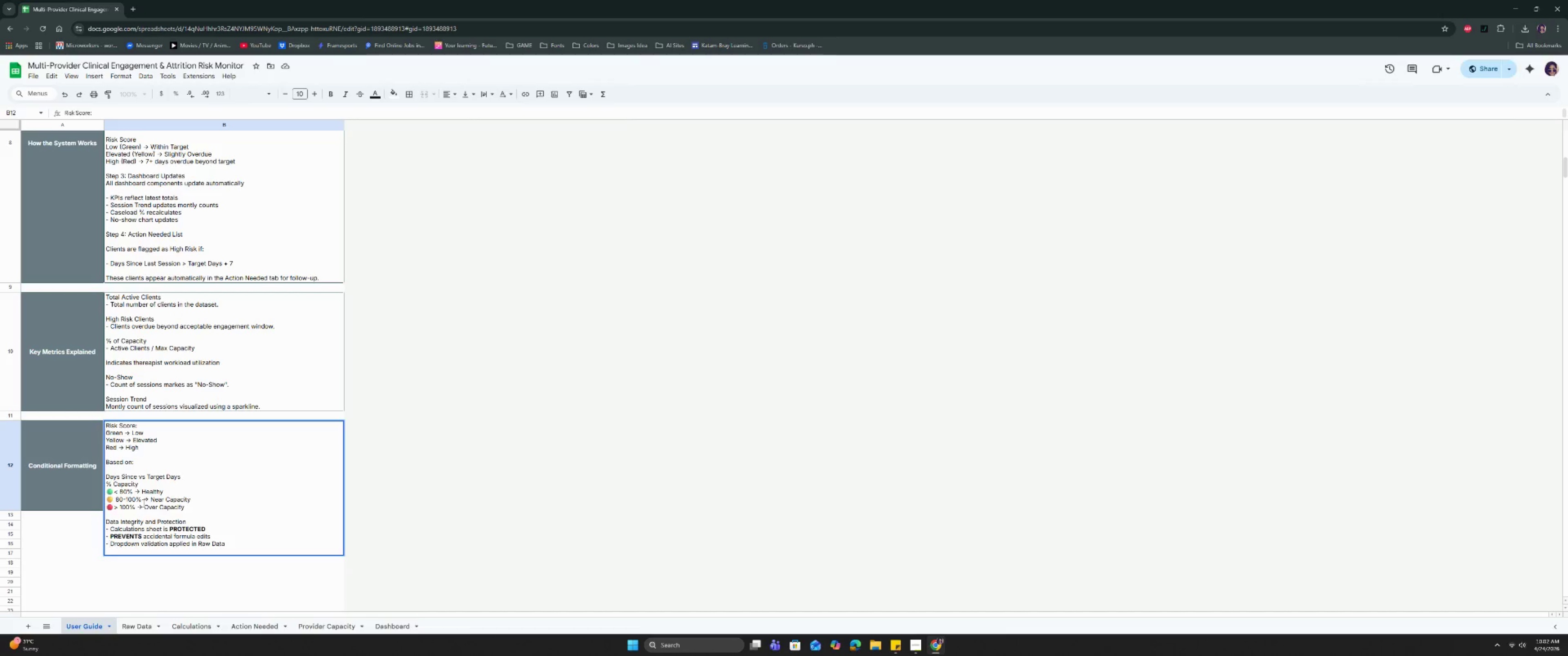 
key(Backspace)
 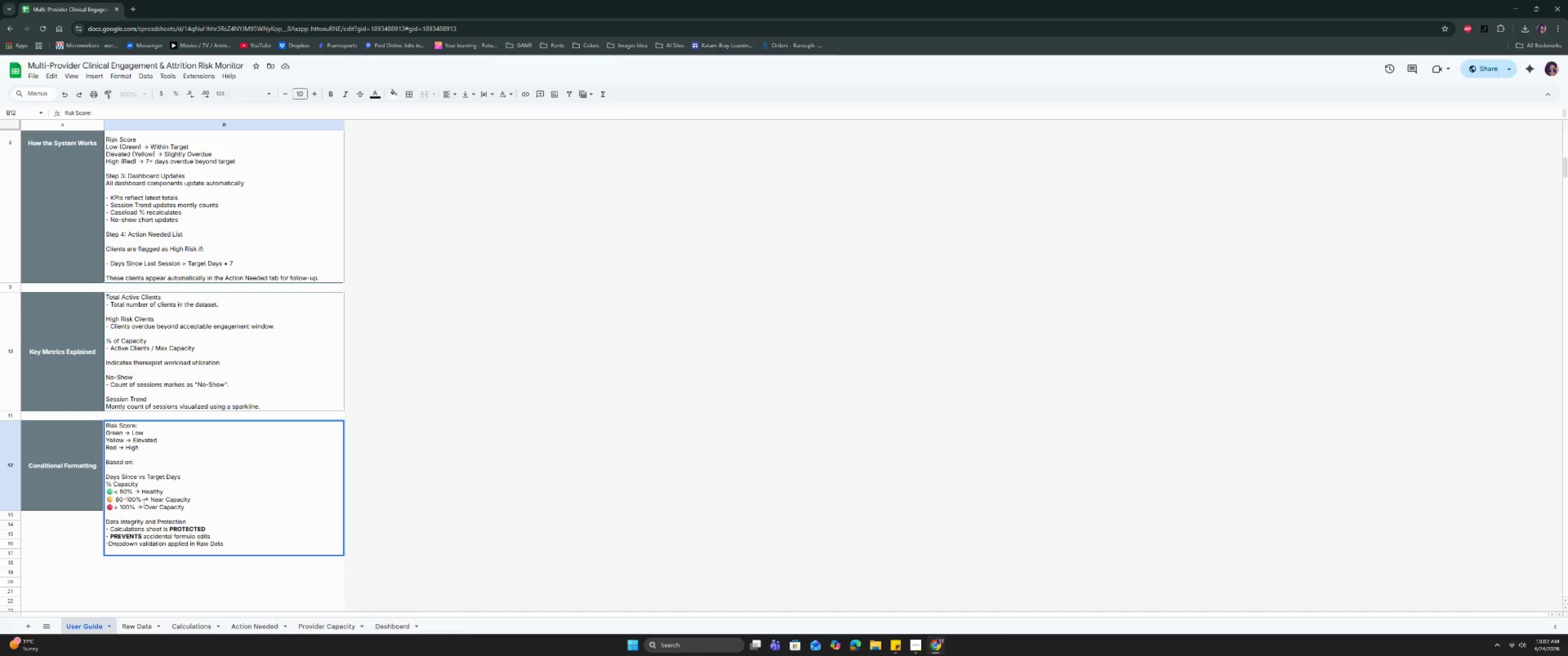 
key(Backspace)
 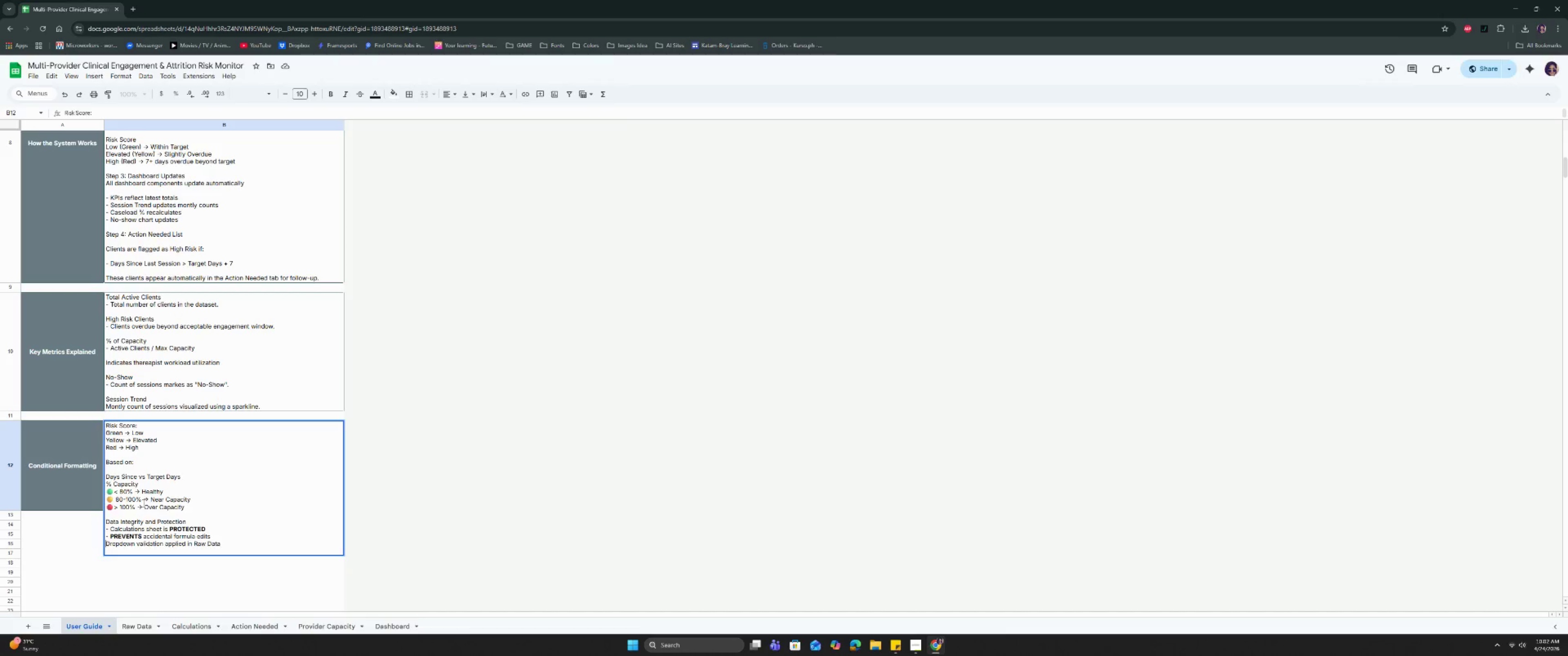 
key(ArrowUp)
 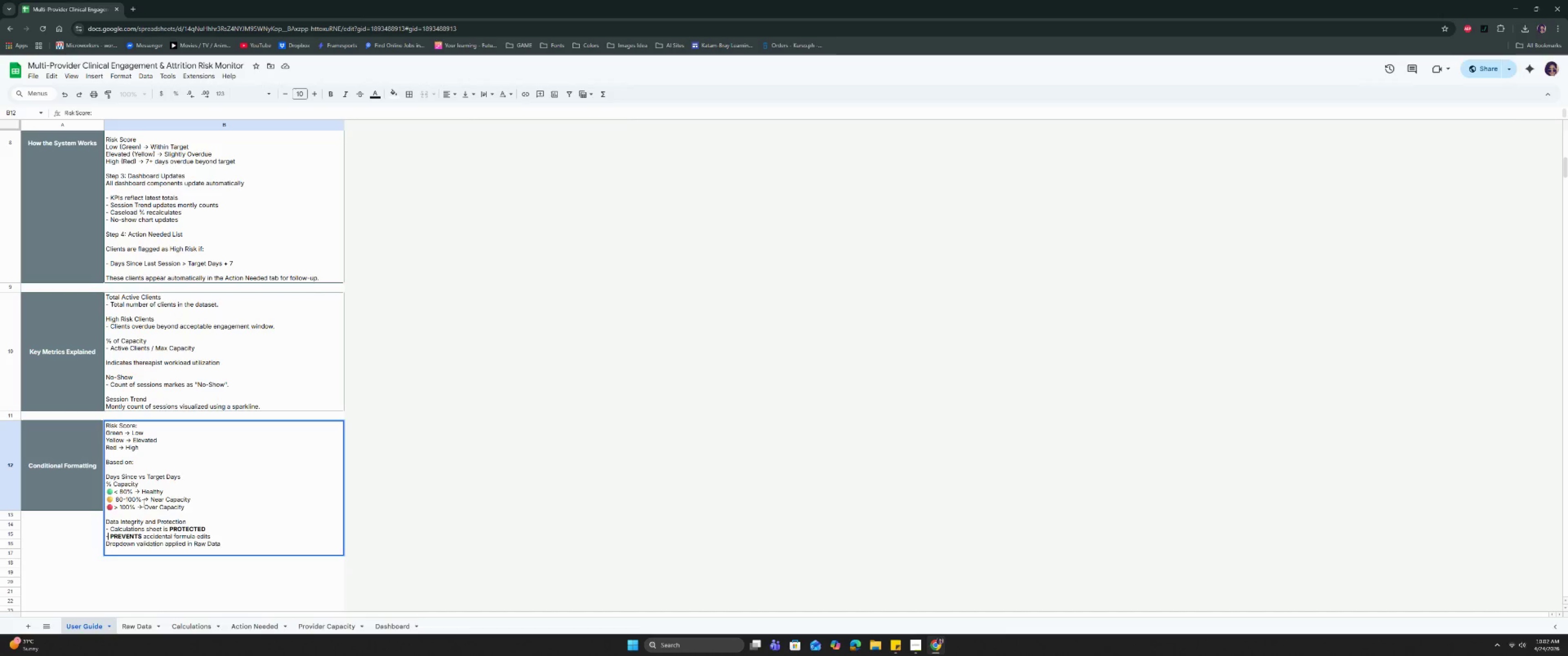 
key(ArrowRight)
 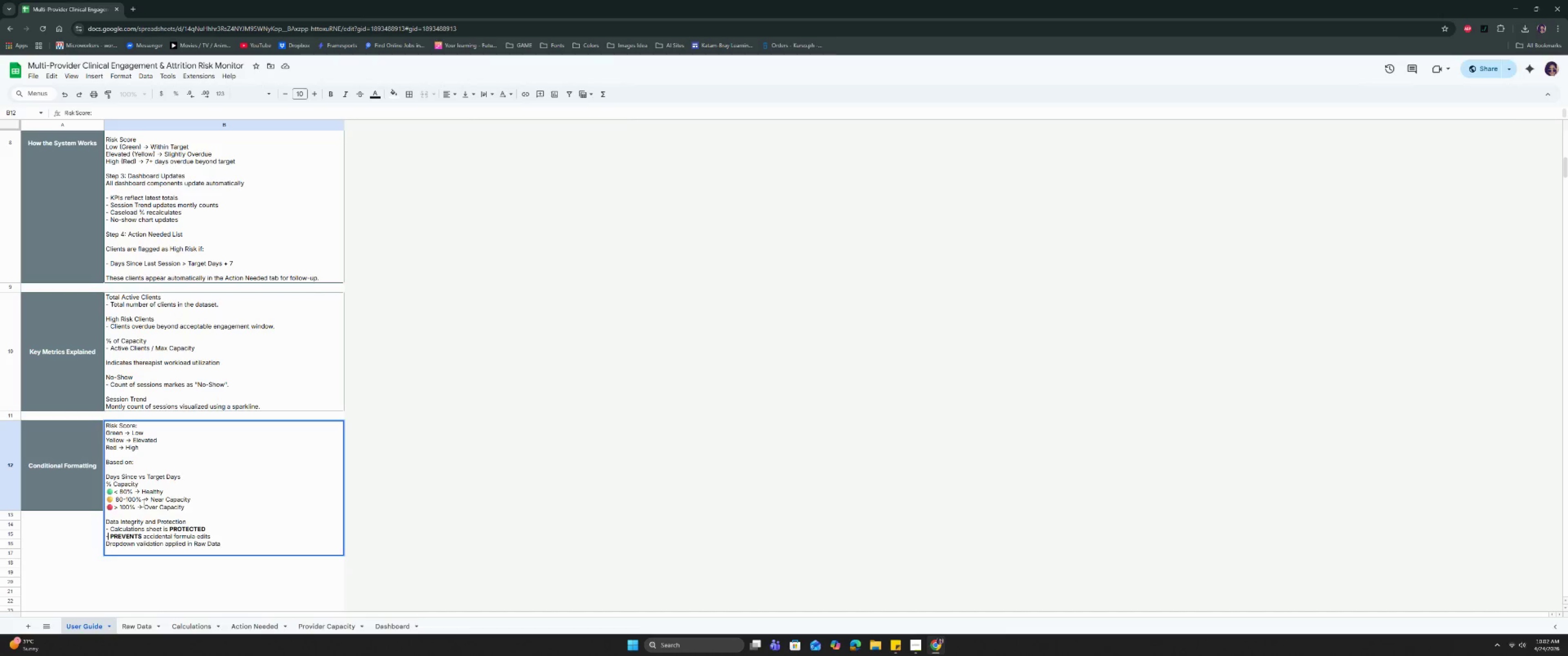 
key(ArrowRight)
 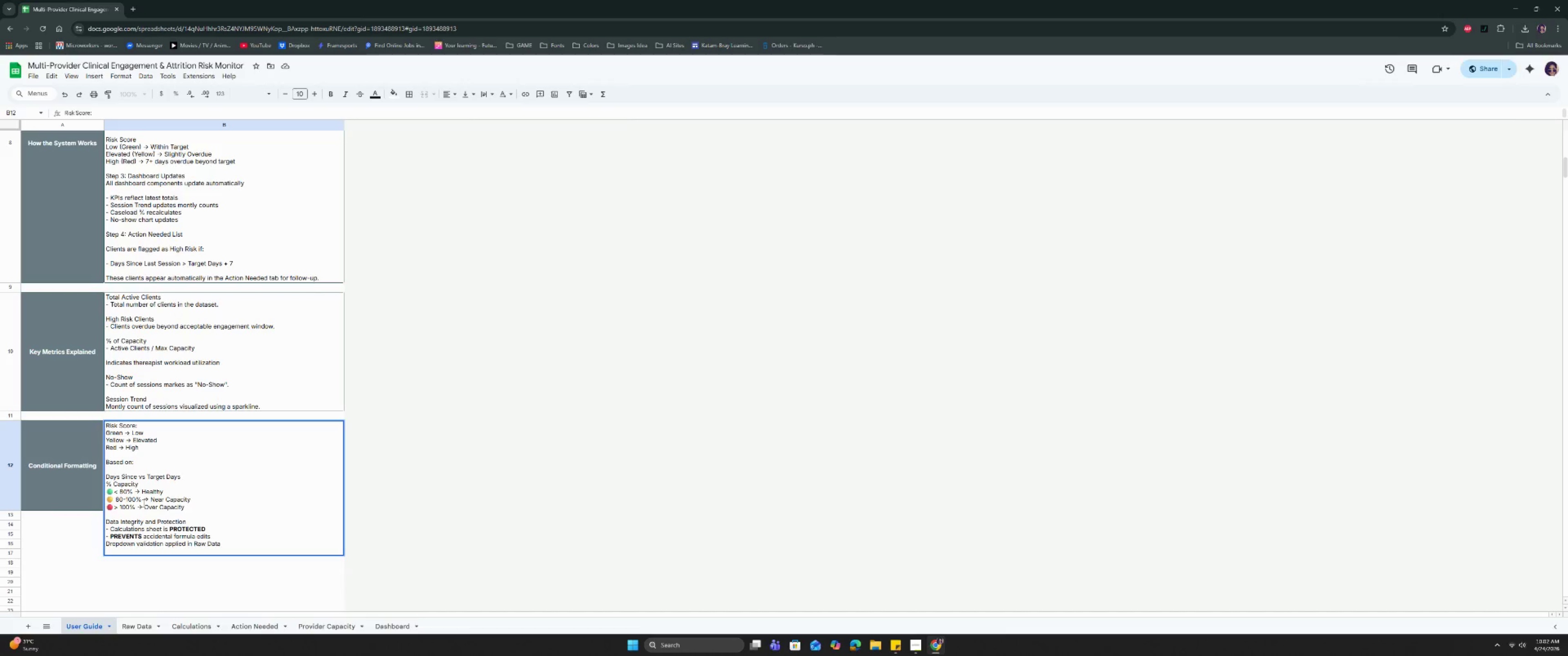 
key(Backspace)
 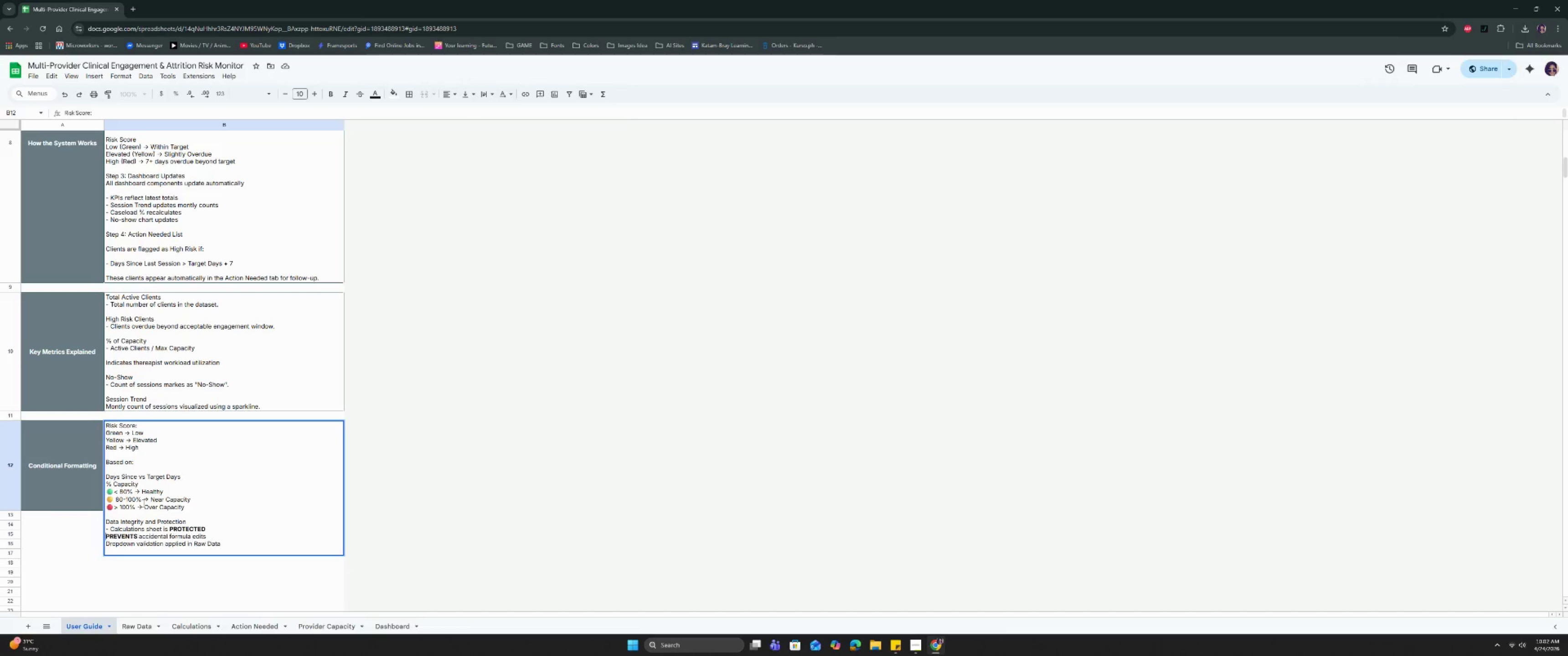 
key(Backspace)
 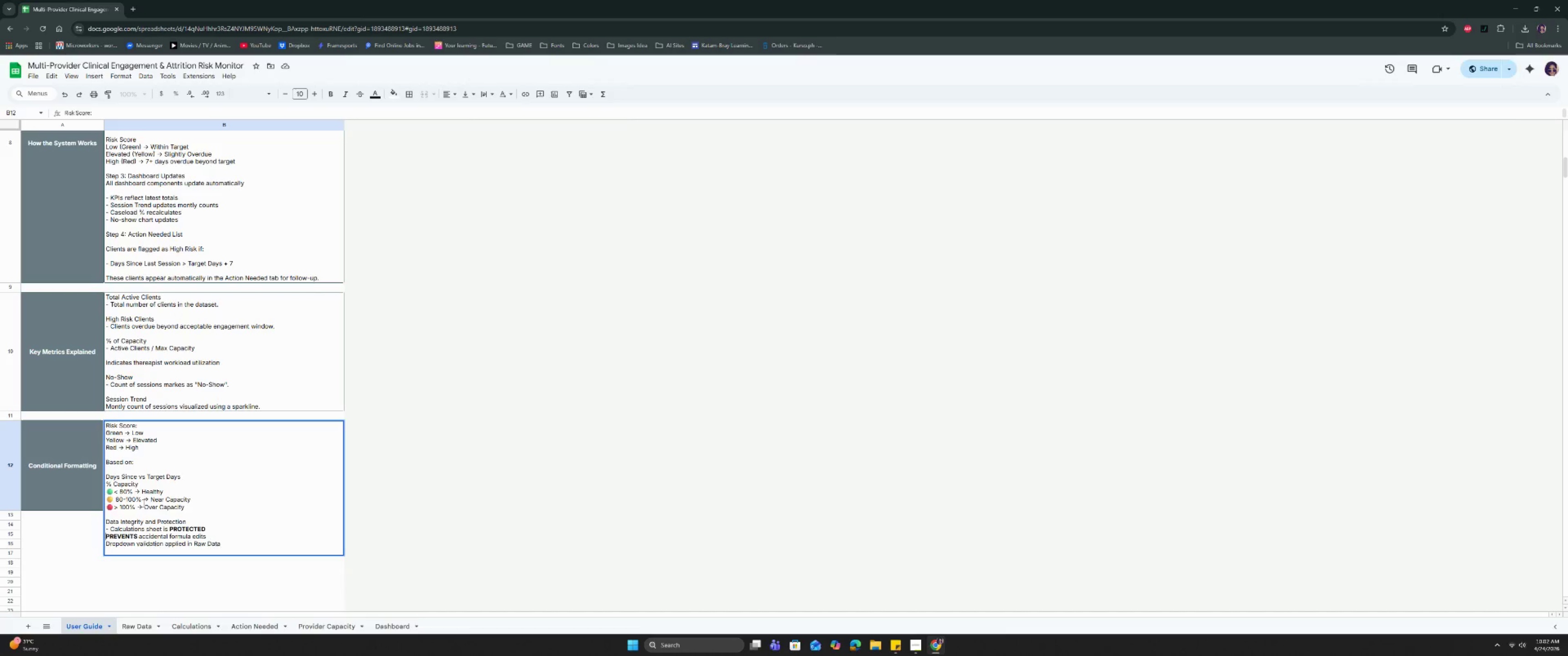 
key(ArrowUp)
 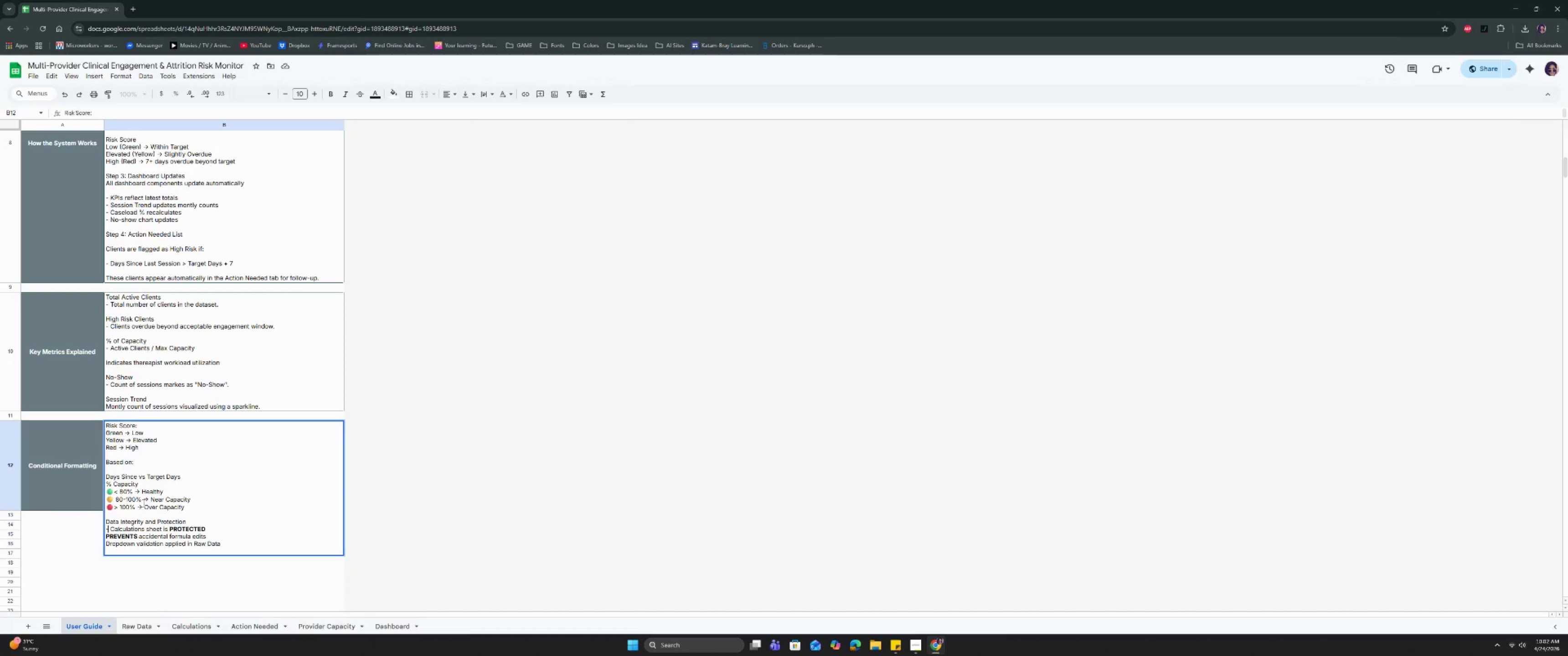 
key(ArrowRight)
 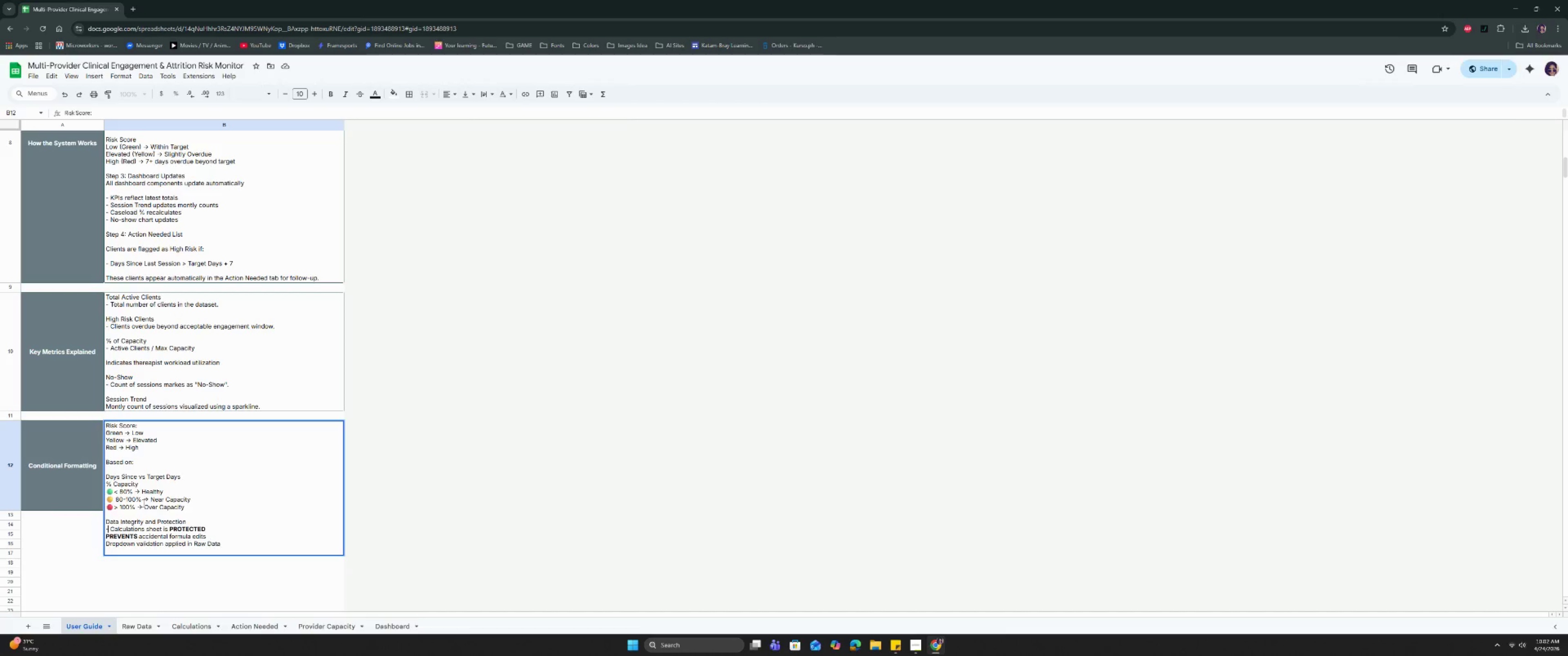 
key(ArrowRight)
 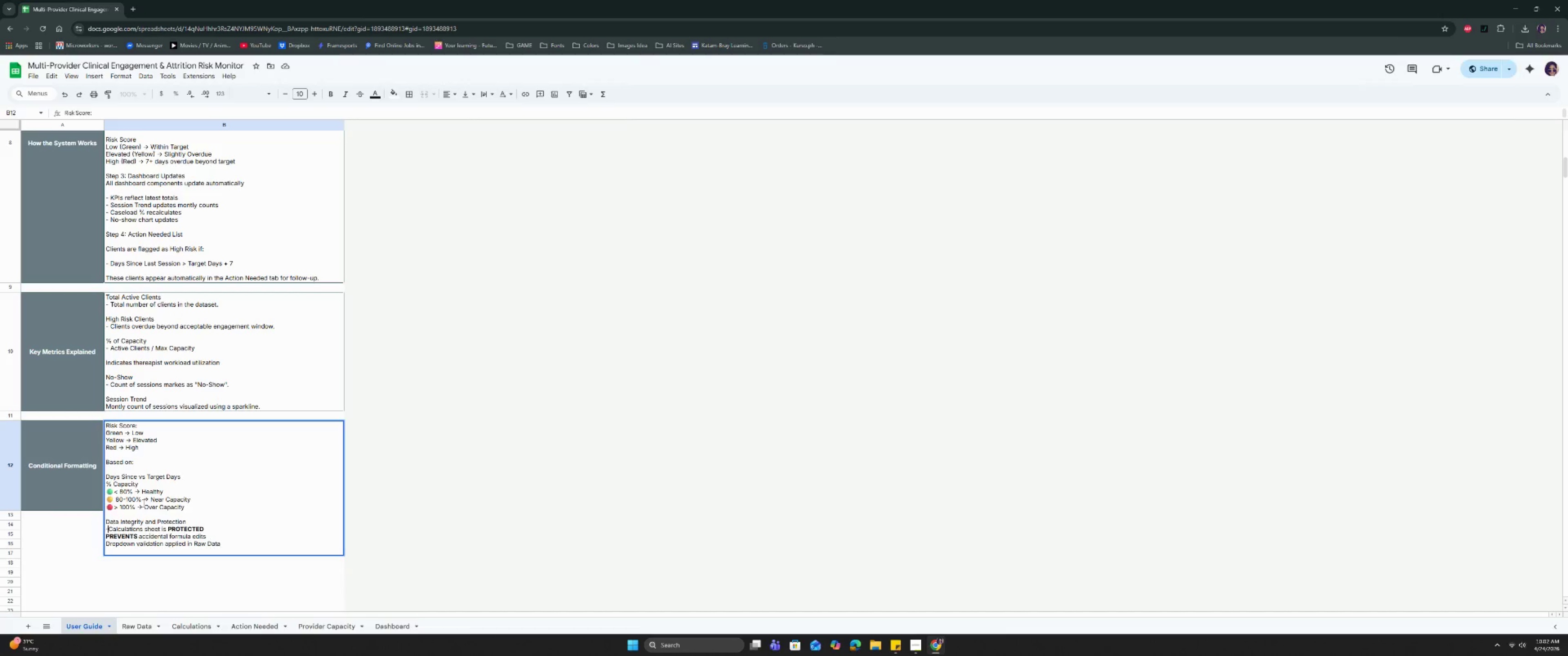 
key(Backspace)
 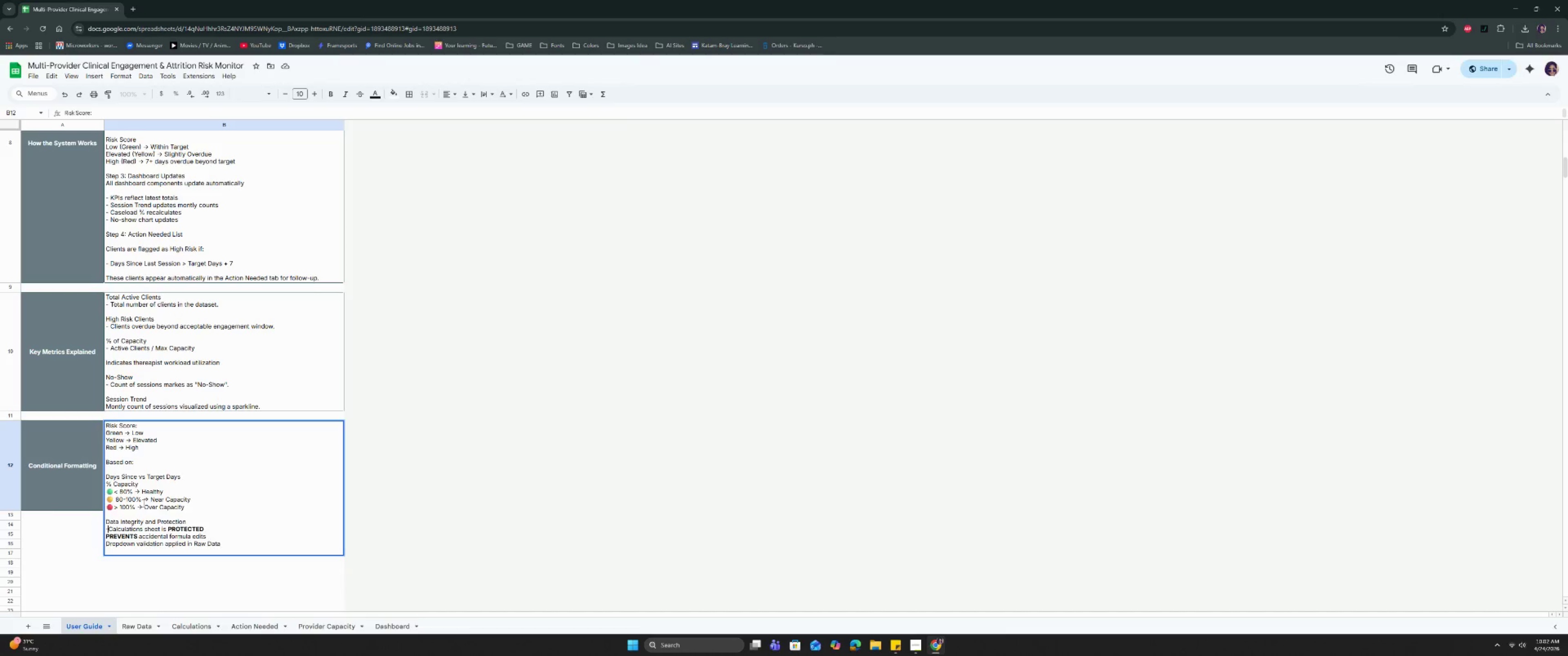 
key(Backspace)
 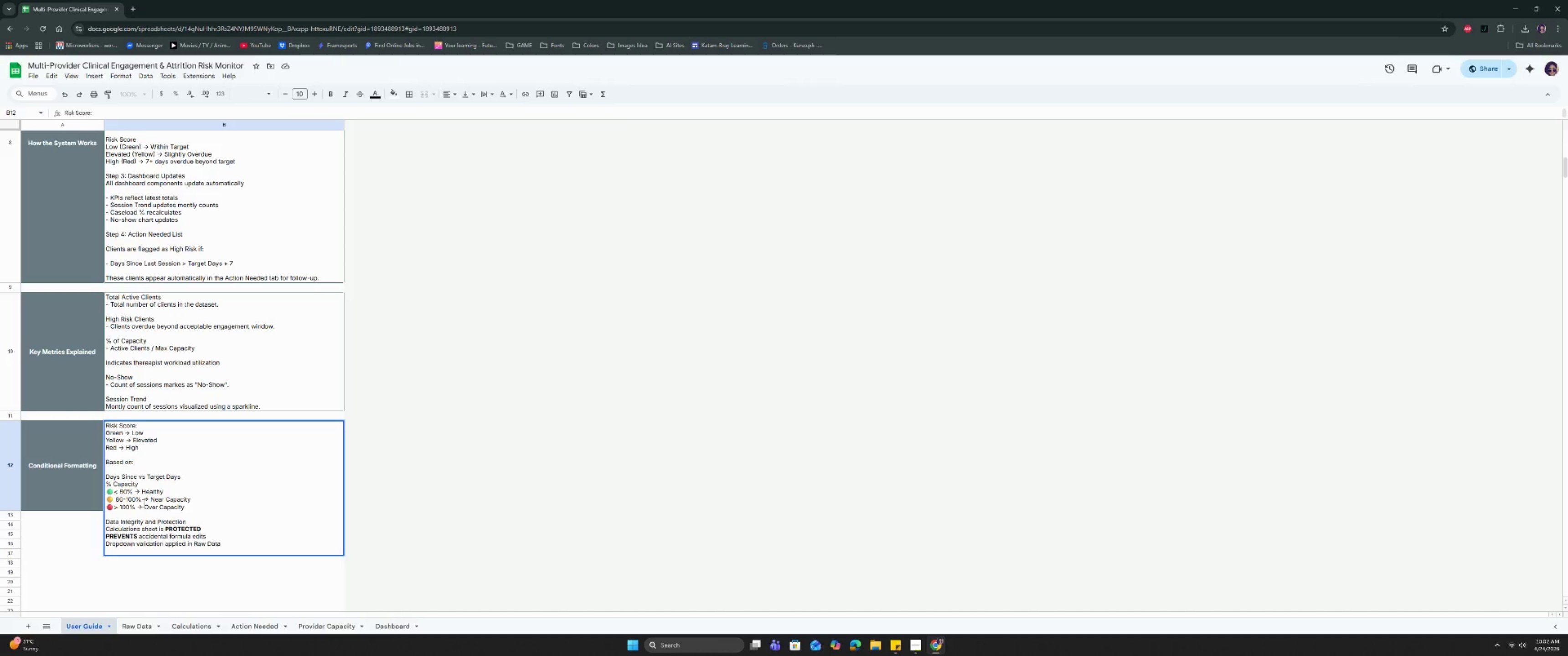 
wait(5.73)
 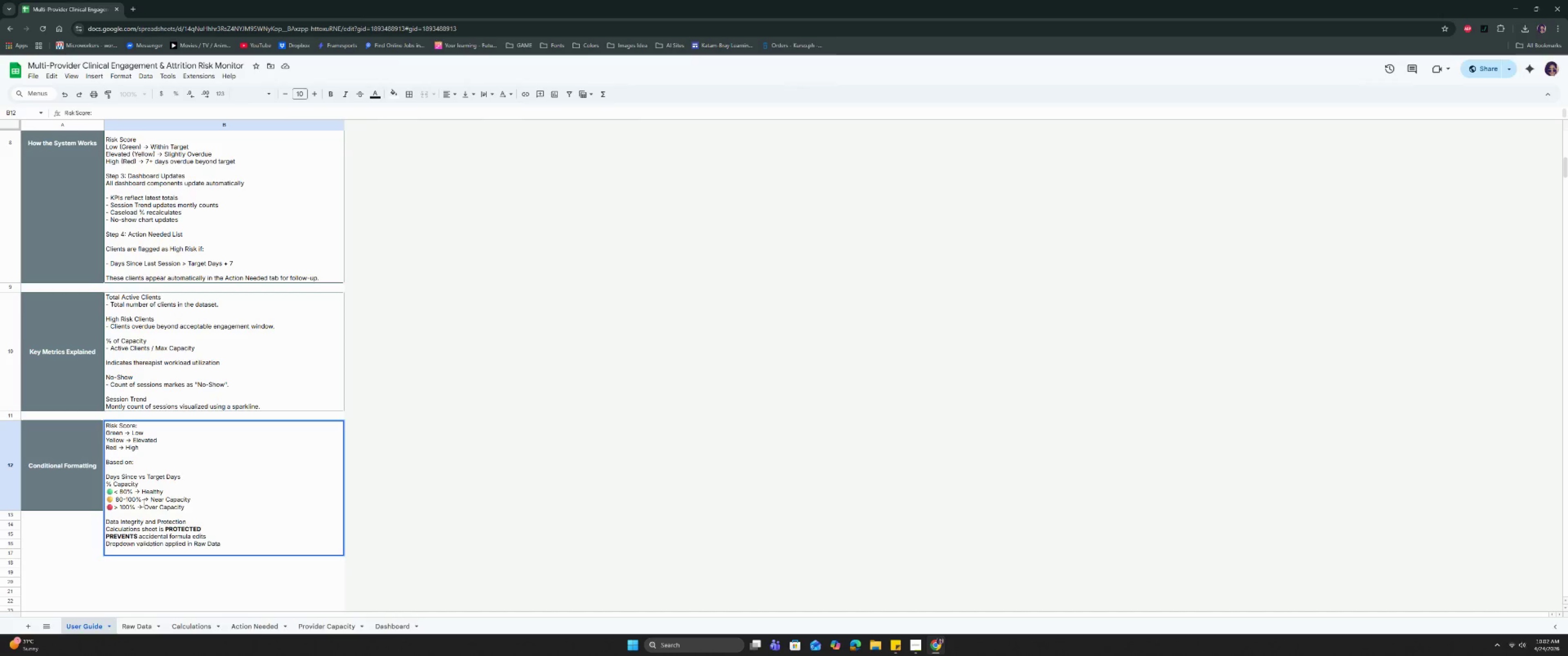 
key(Minus)
 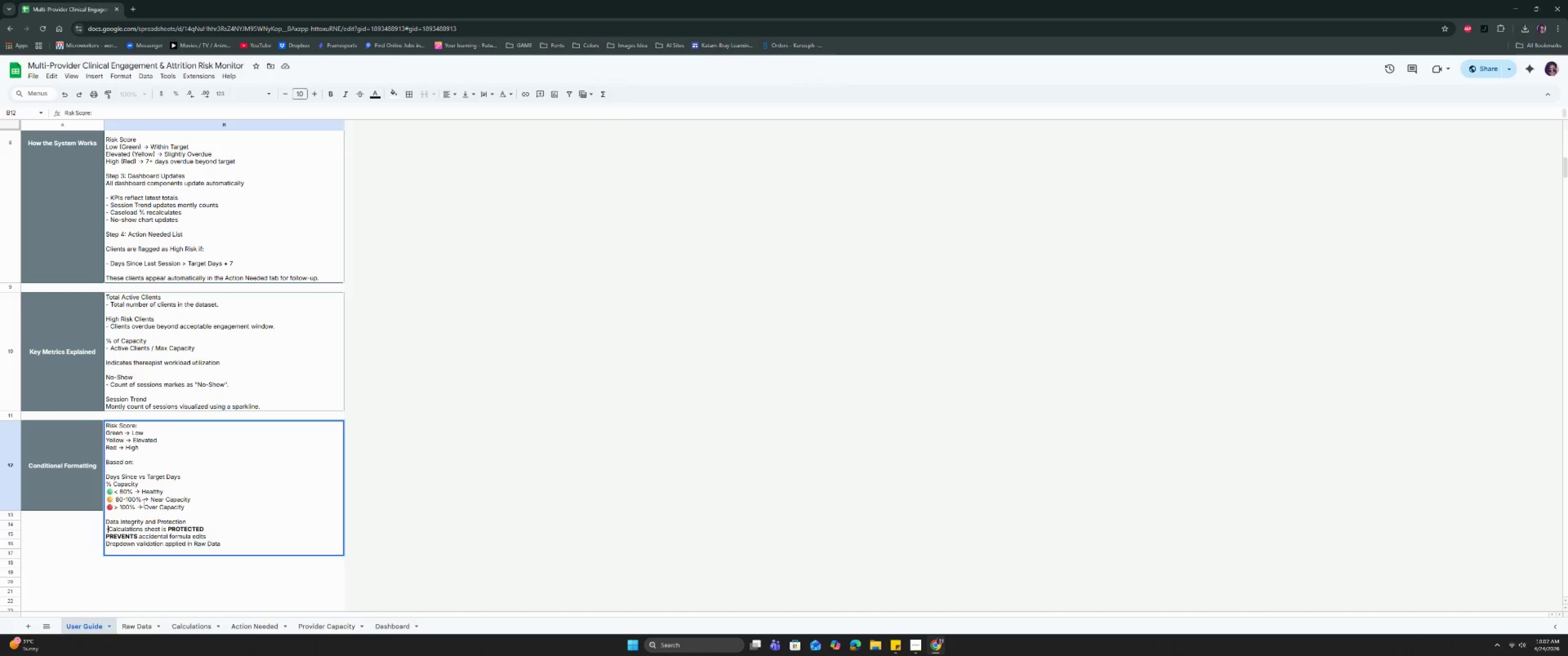 
key(Space)
 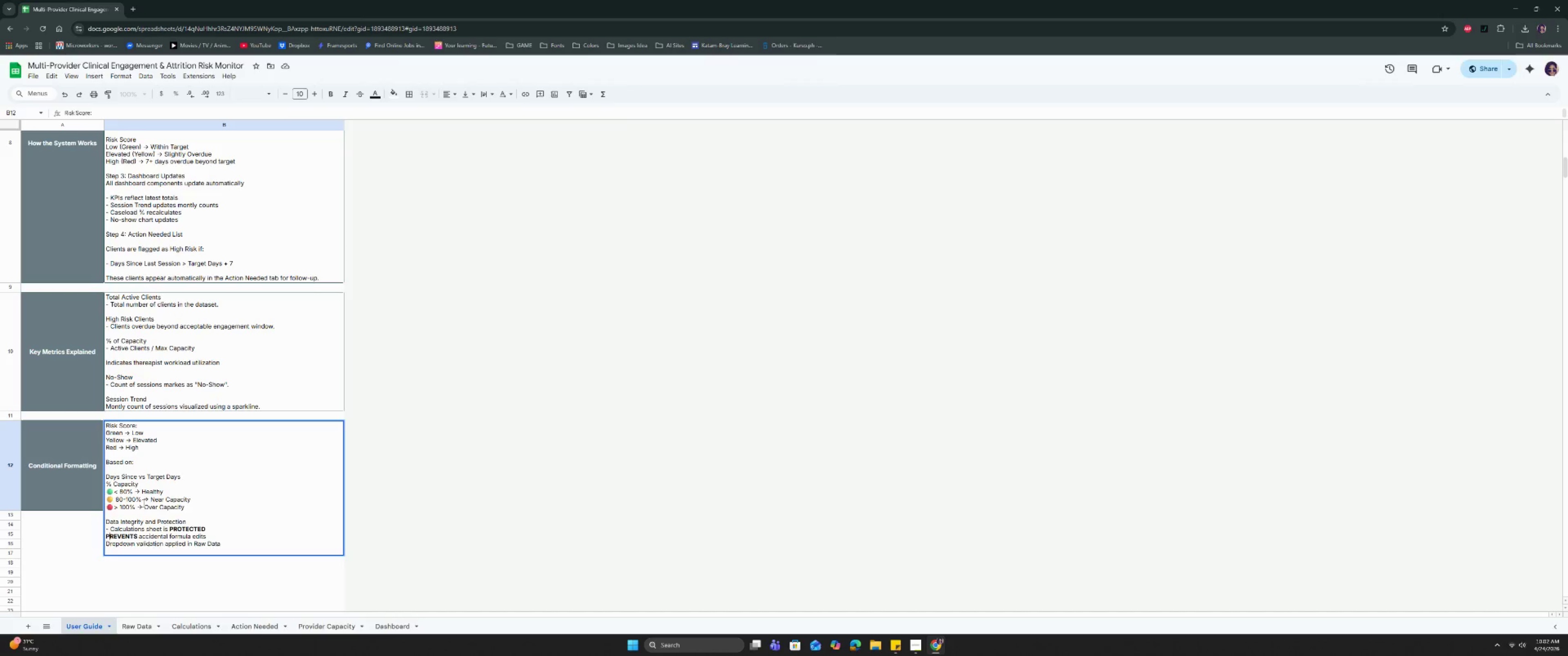 
key(ArrowDown)
 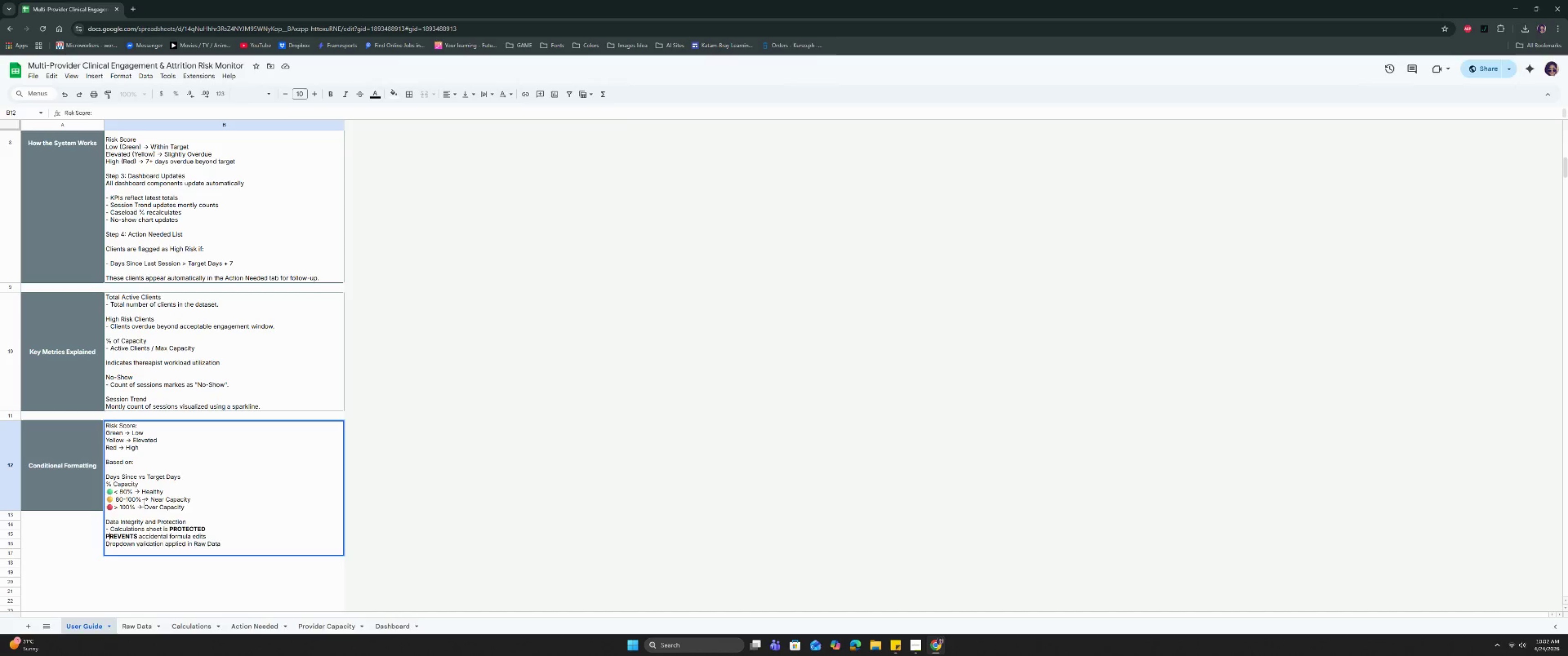 
key(ArrowLeft)
 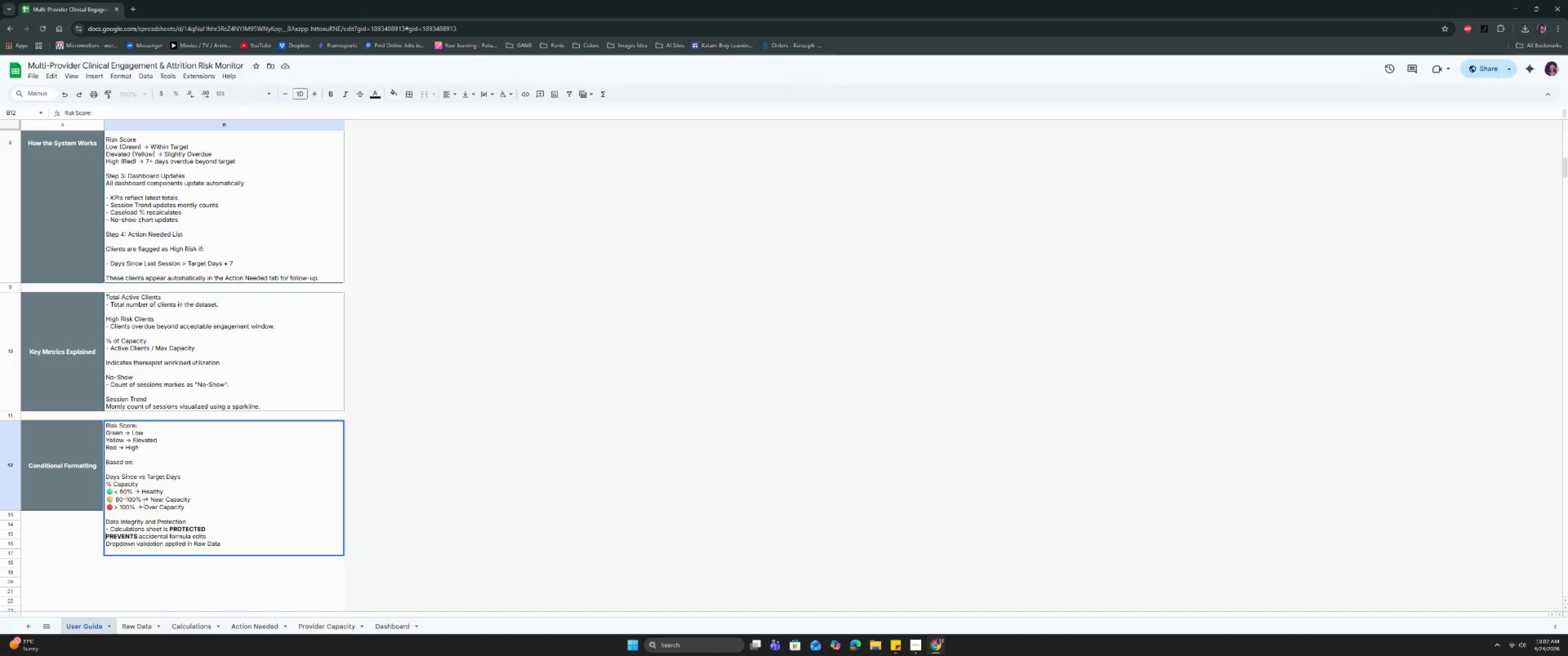 
key(ArrowLeft)
 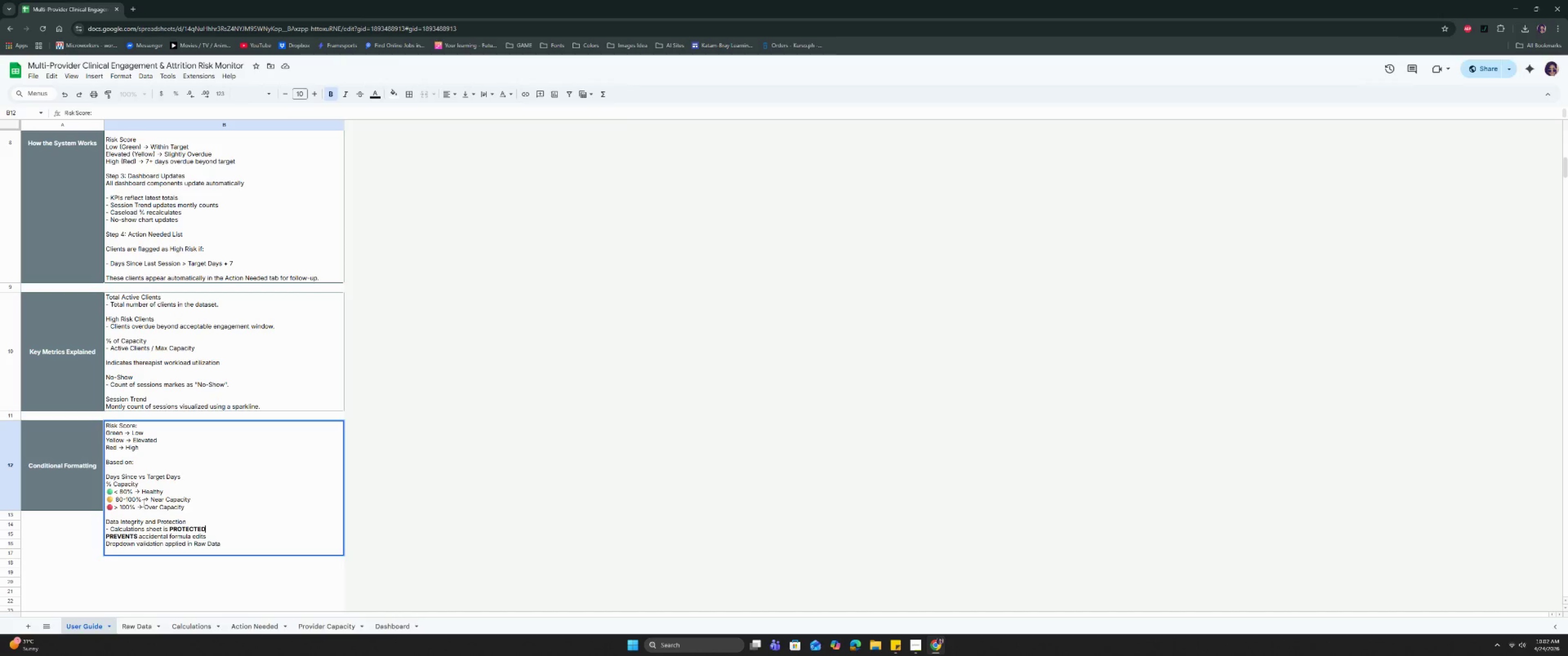 
key(ArrowRight)
 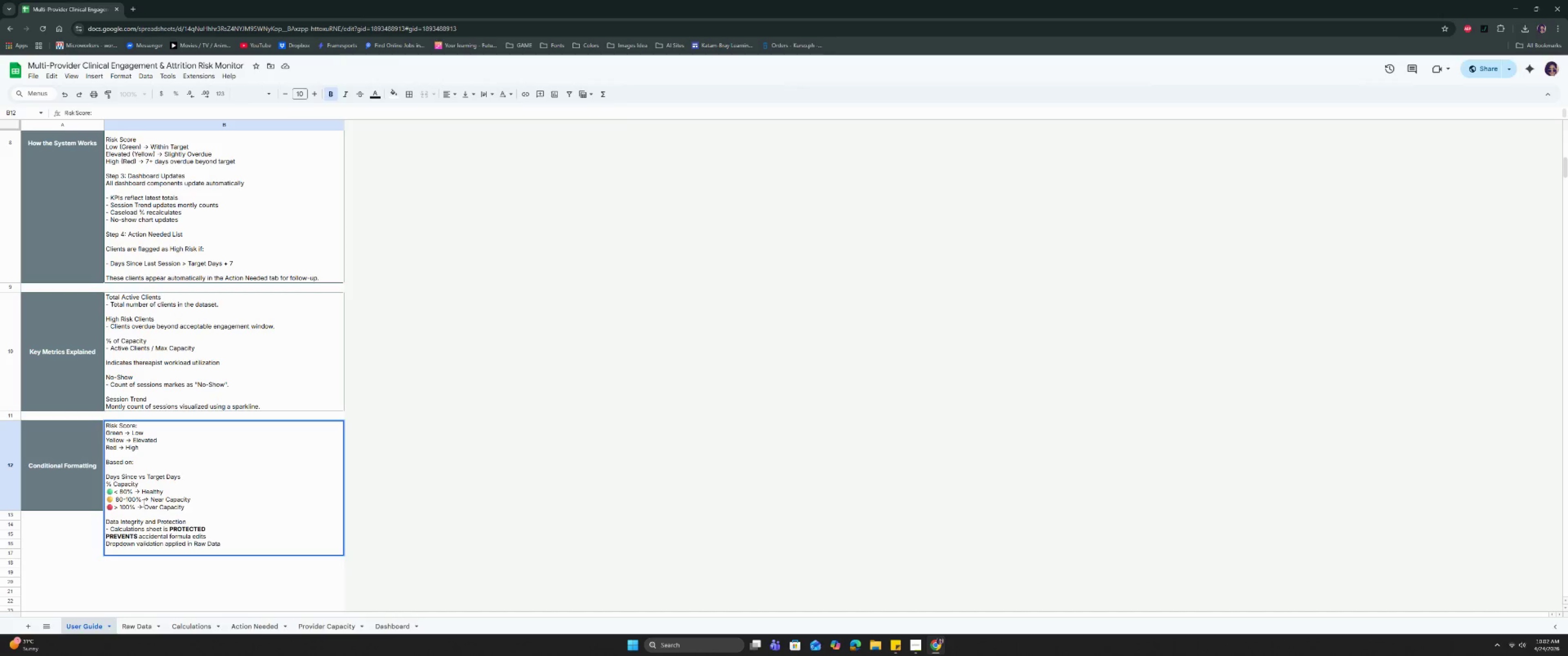 
key(Minus)
 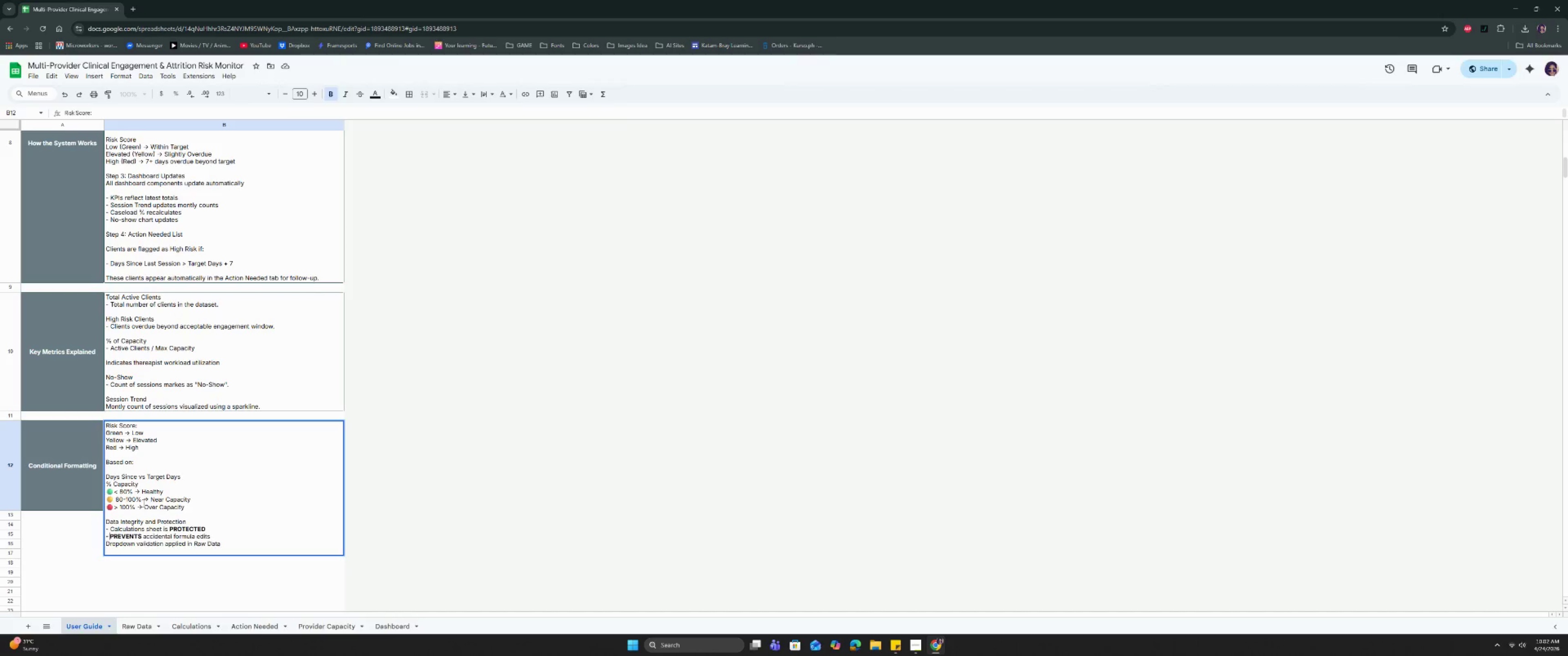 
key(Space)
 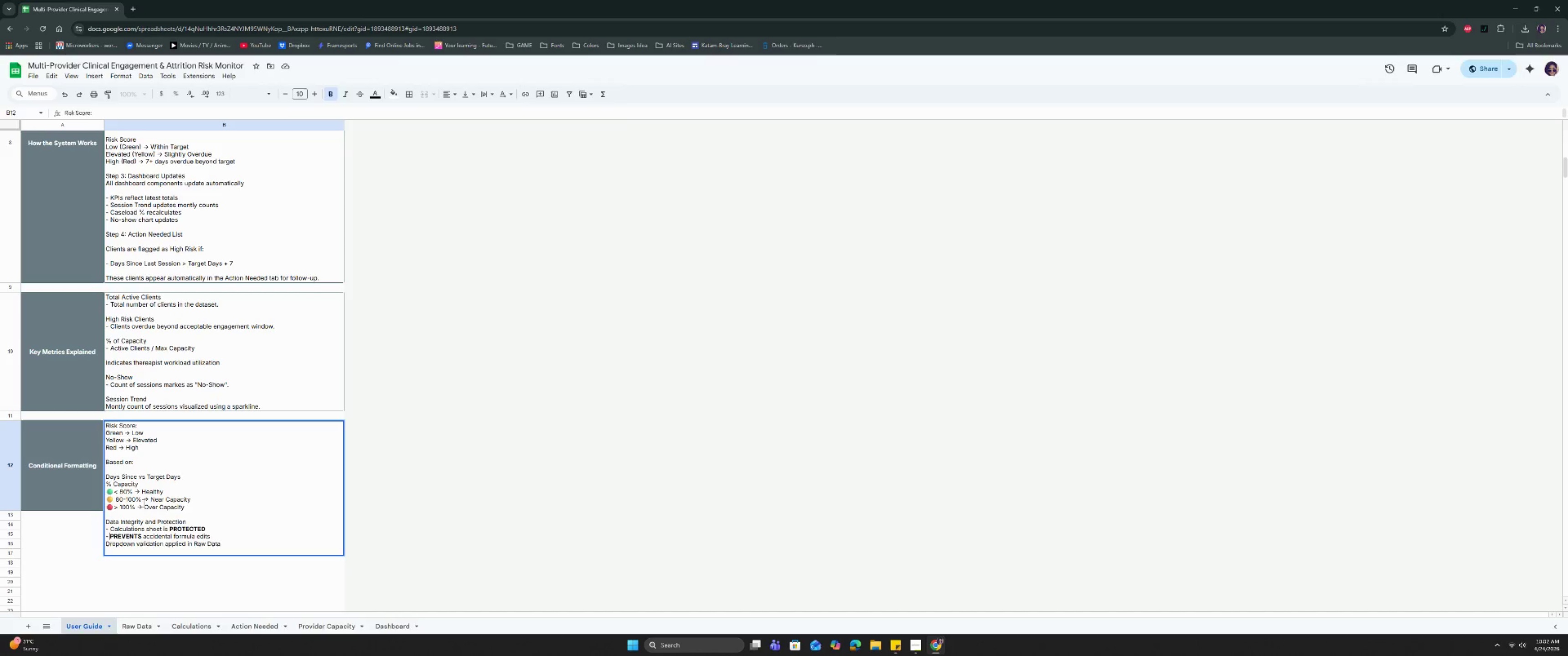 
key(ArrowDown)
 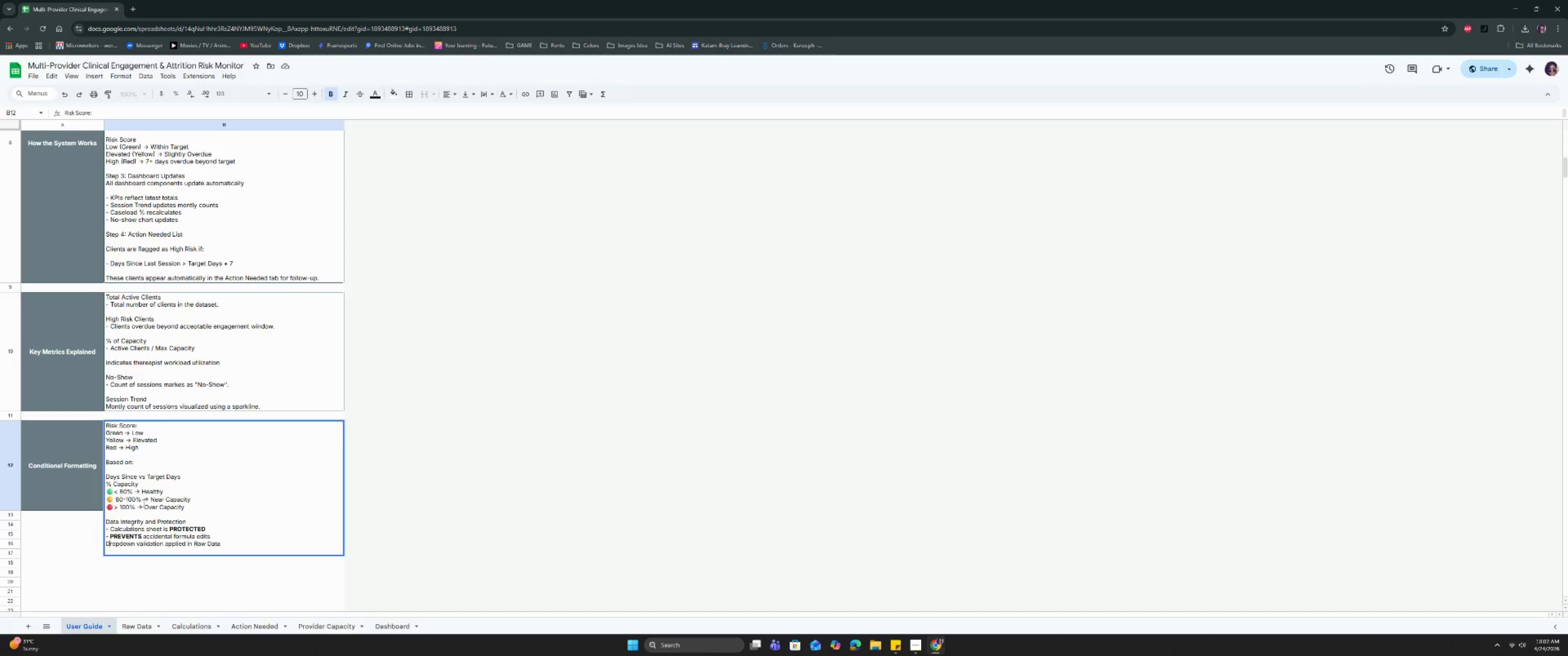 
key(ArrowLeft)
 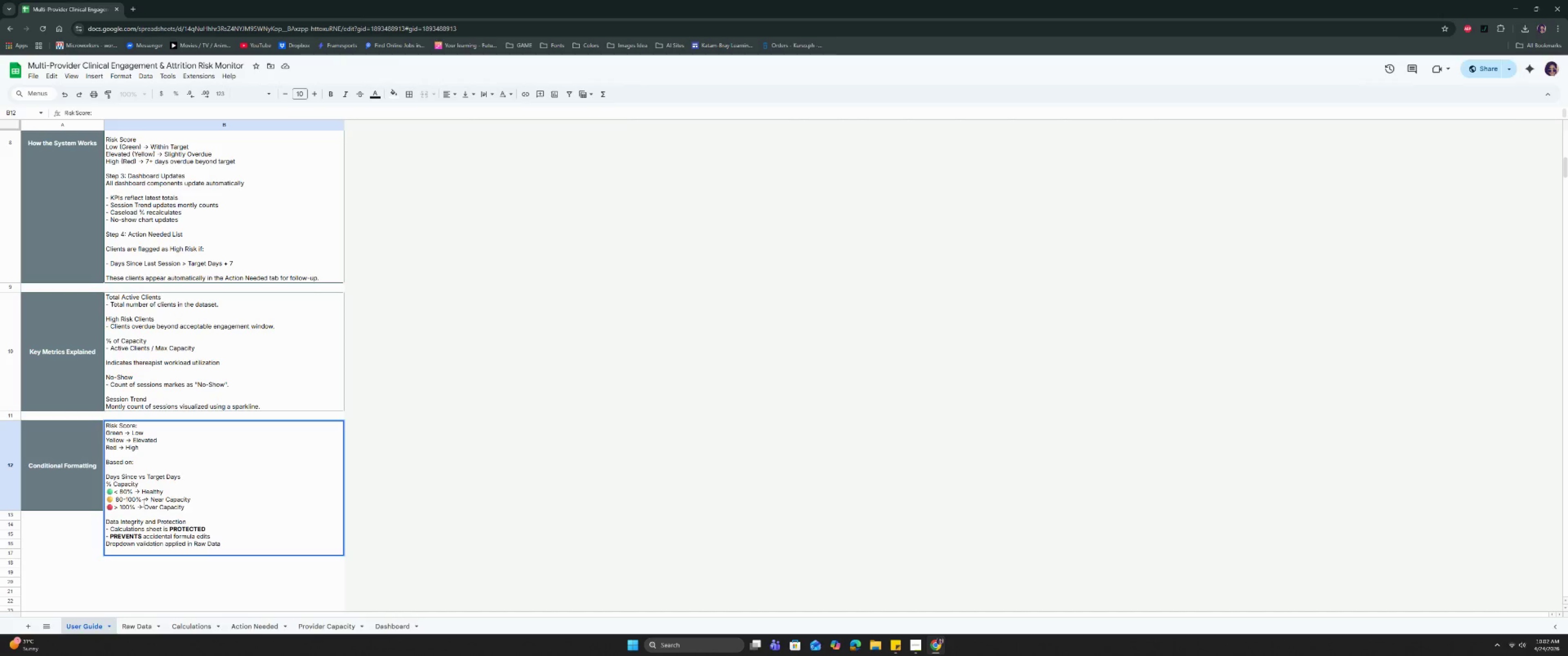 
key(Minus)
 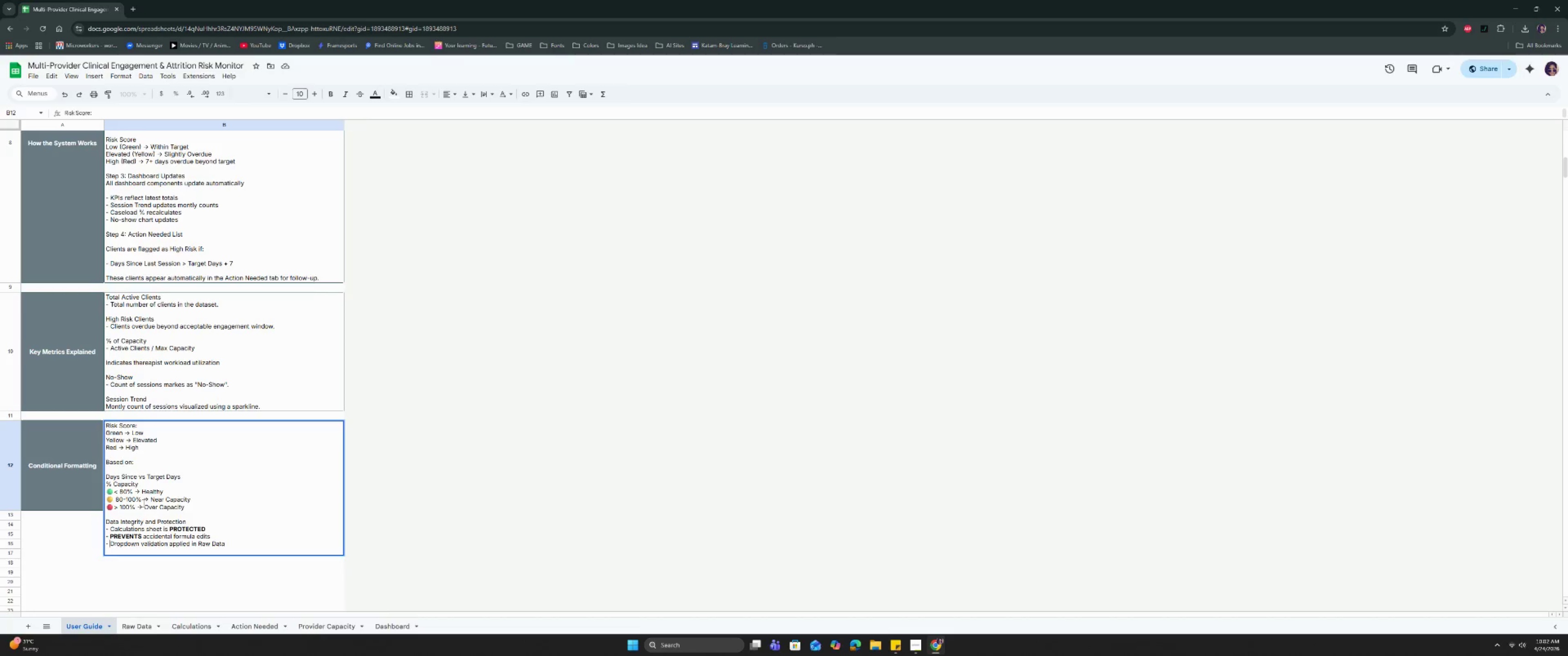 
key(Space)
 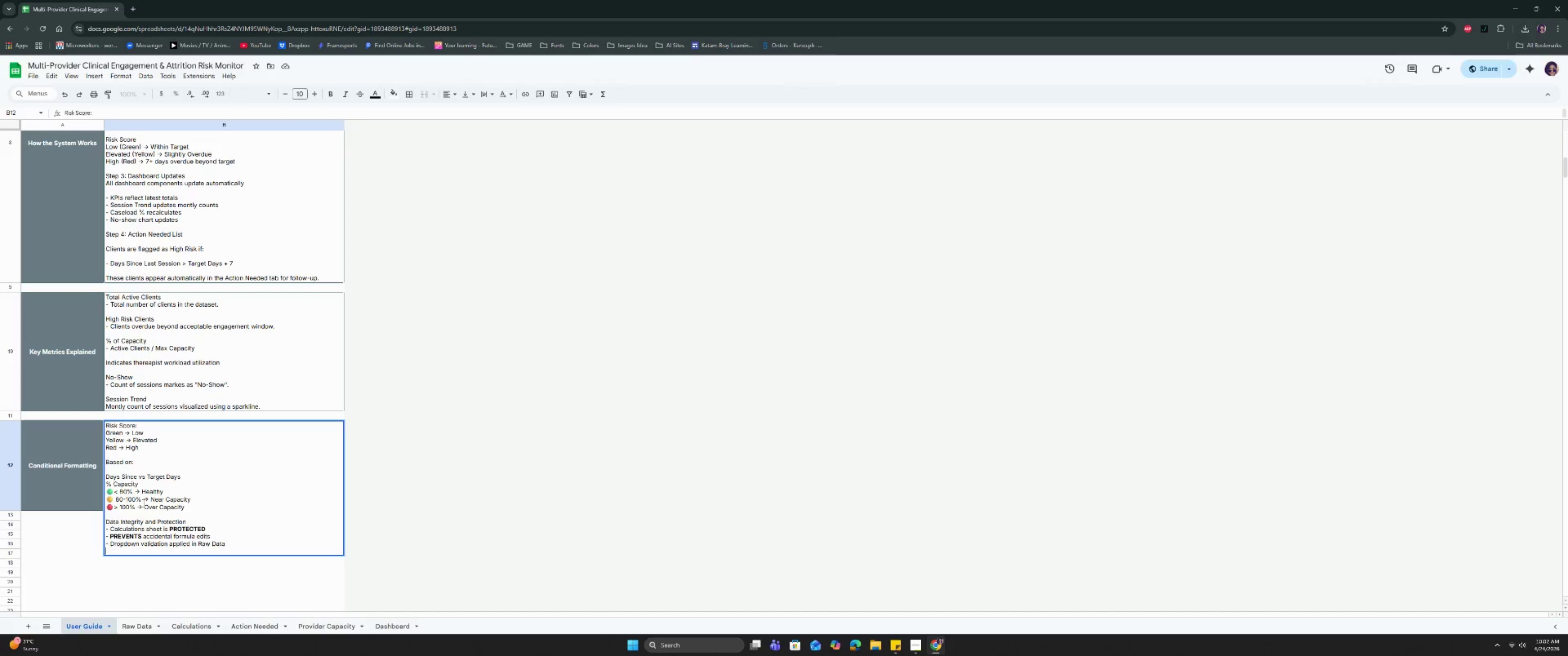 
key(ArrowDown)
 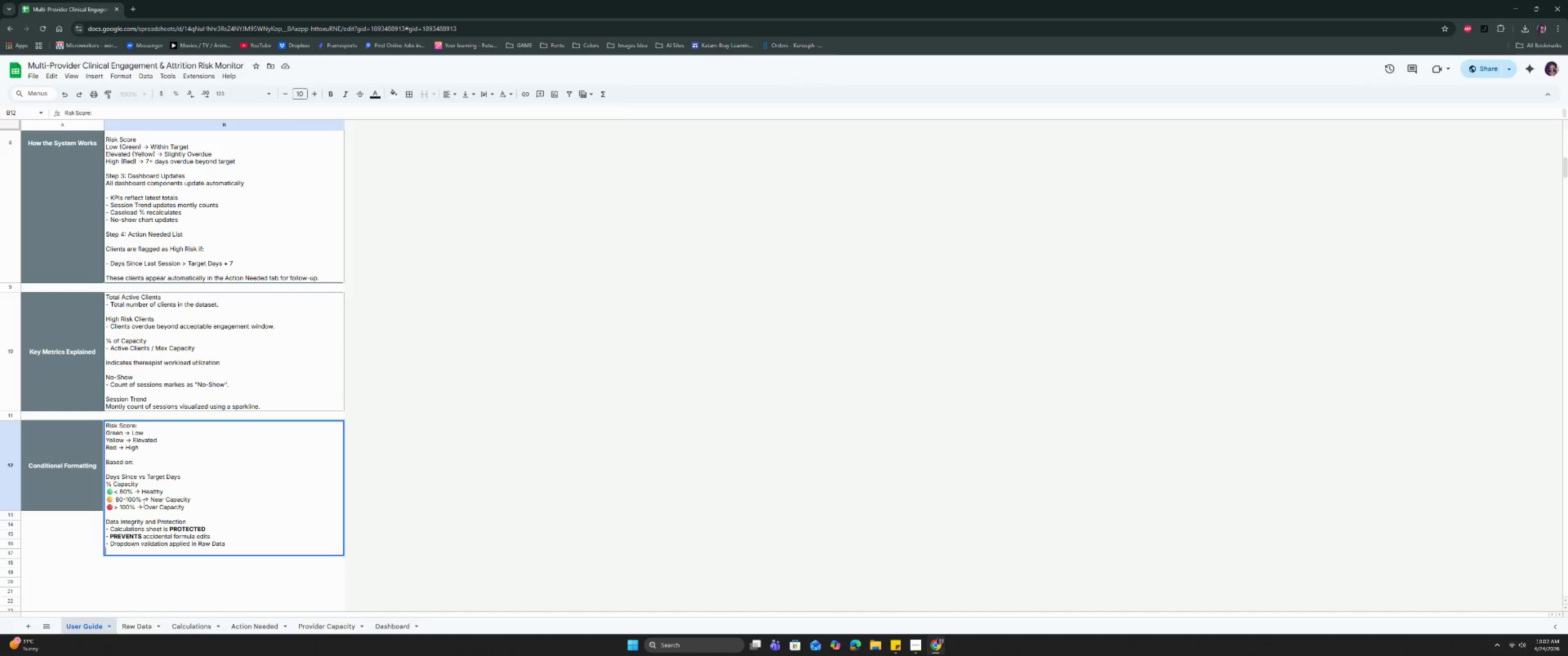 
key(Tab)
 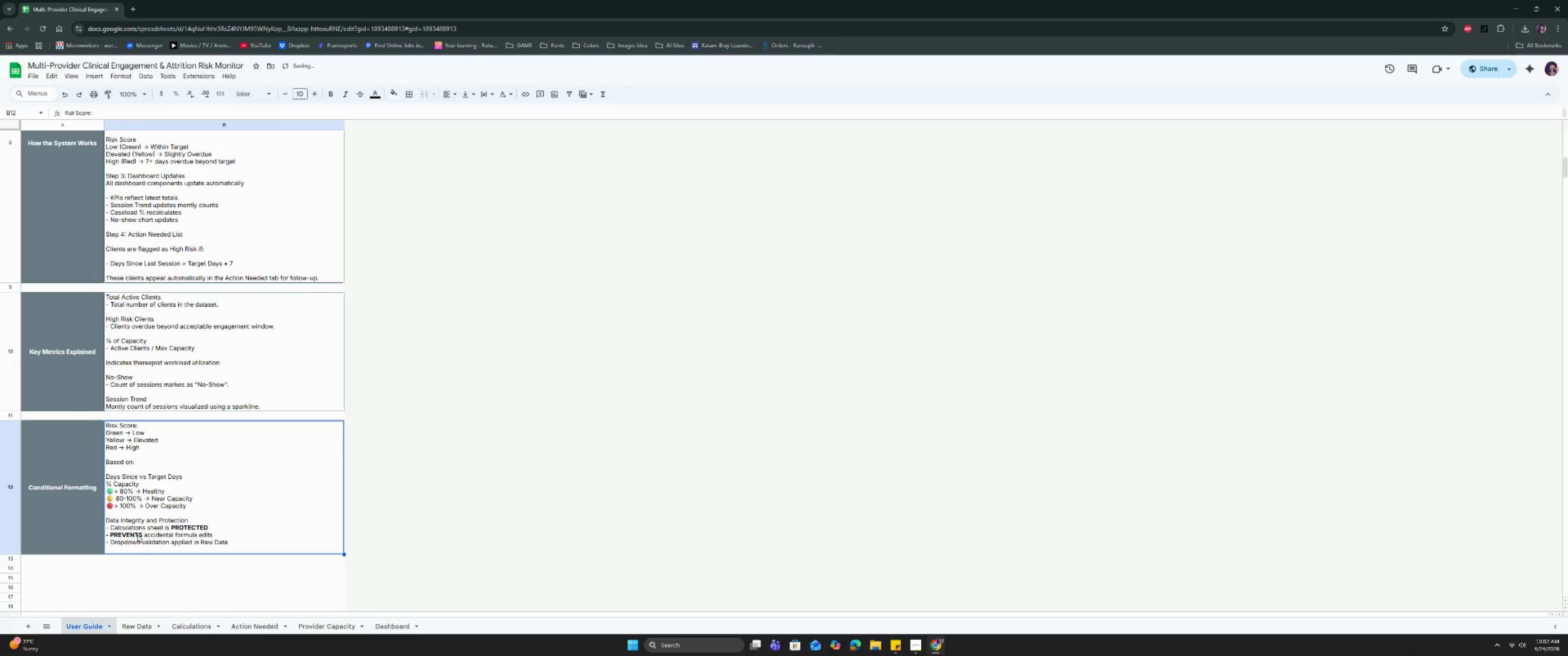 
double_click([135, 546])
 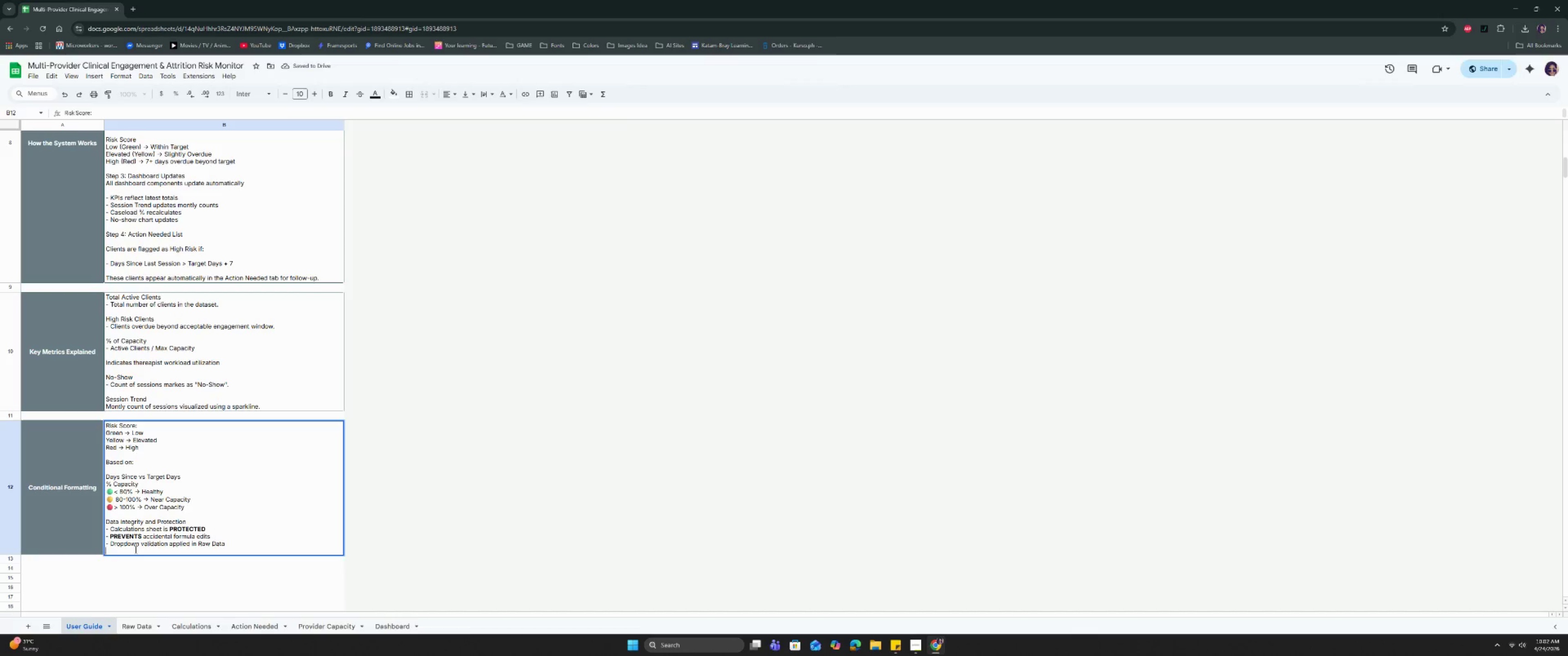 
key(Minus)
 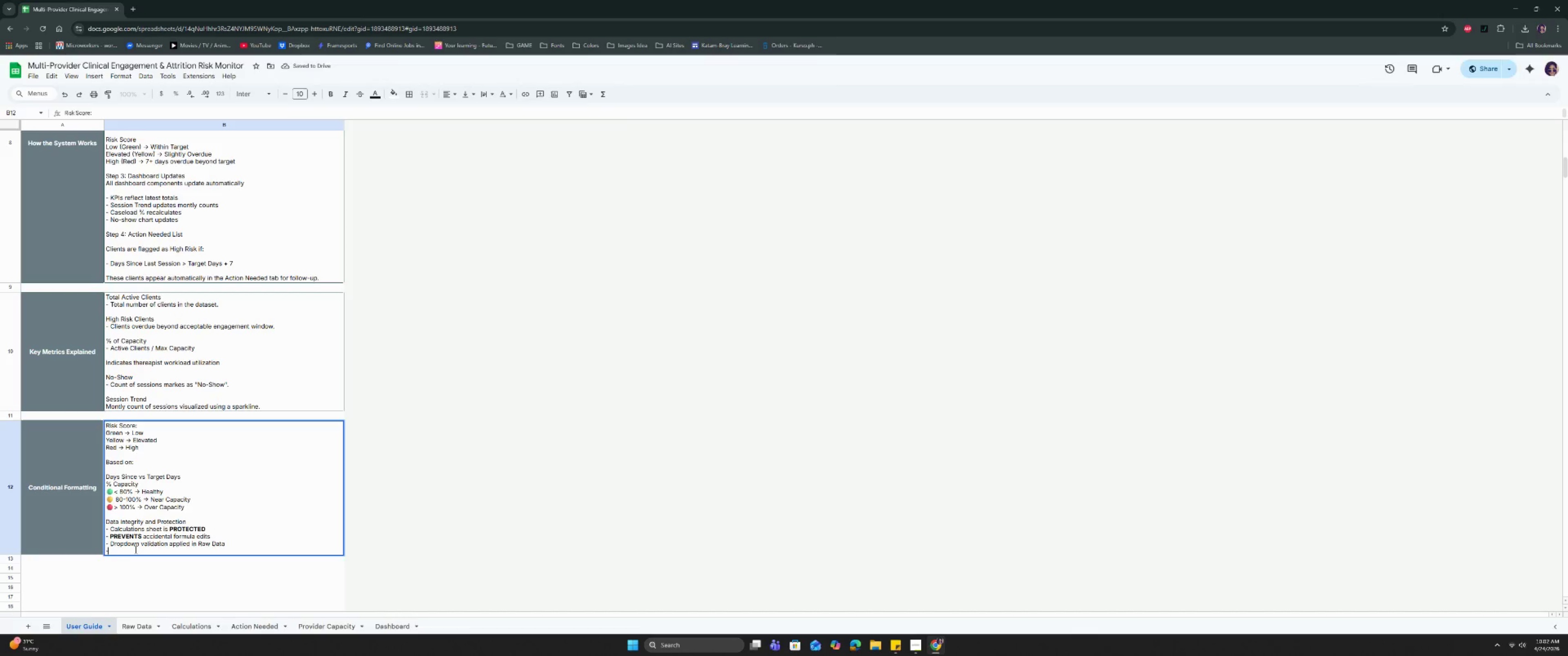 
key(Shift+Period)
 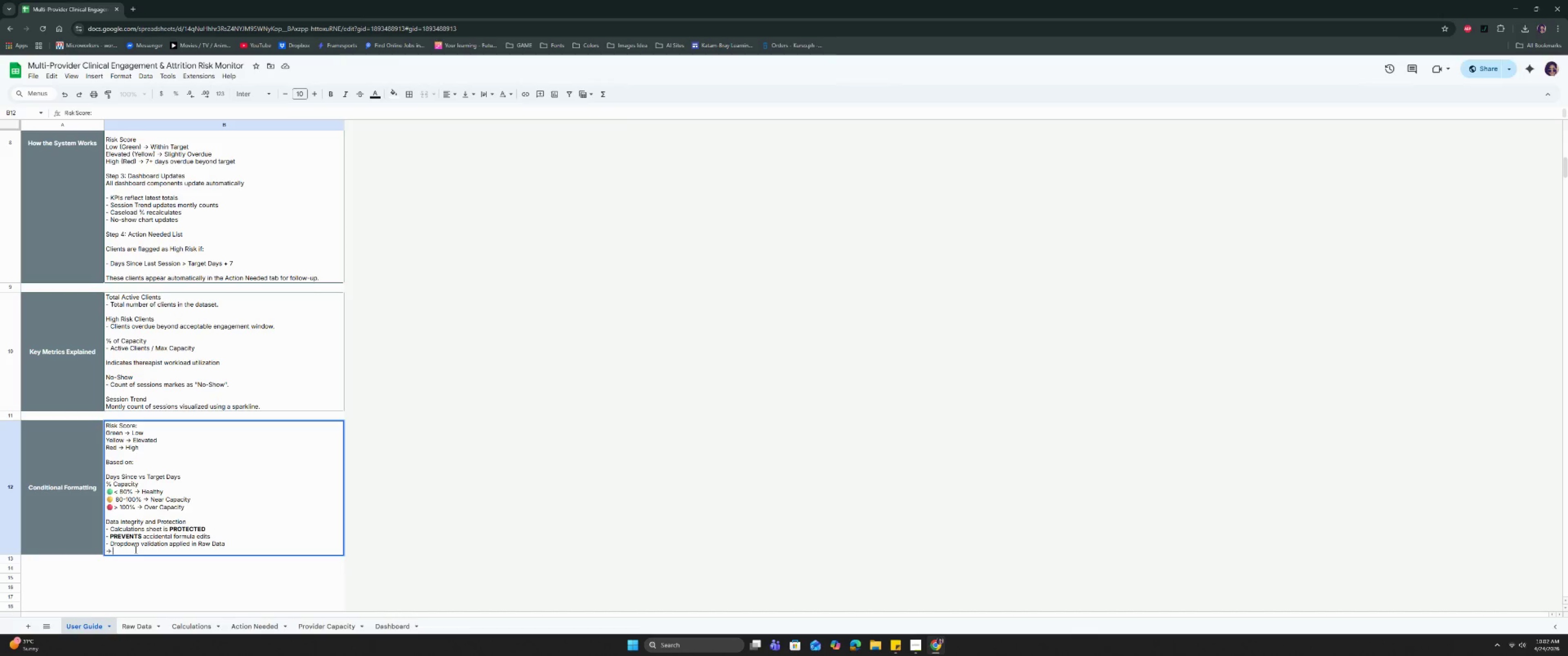 
key(Space)
 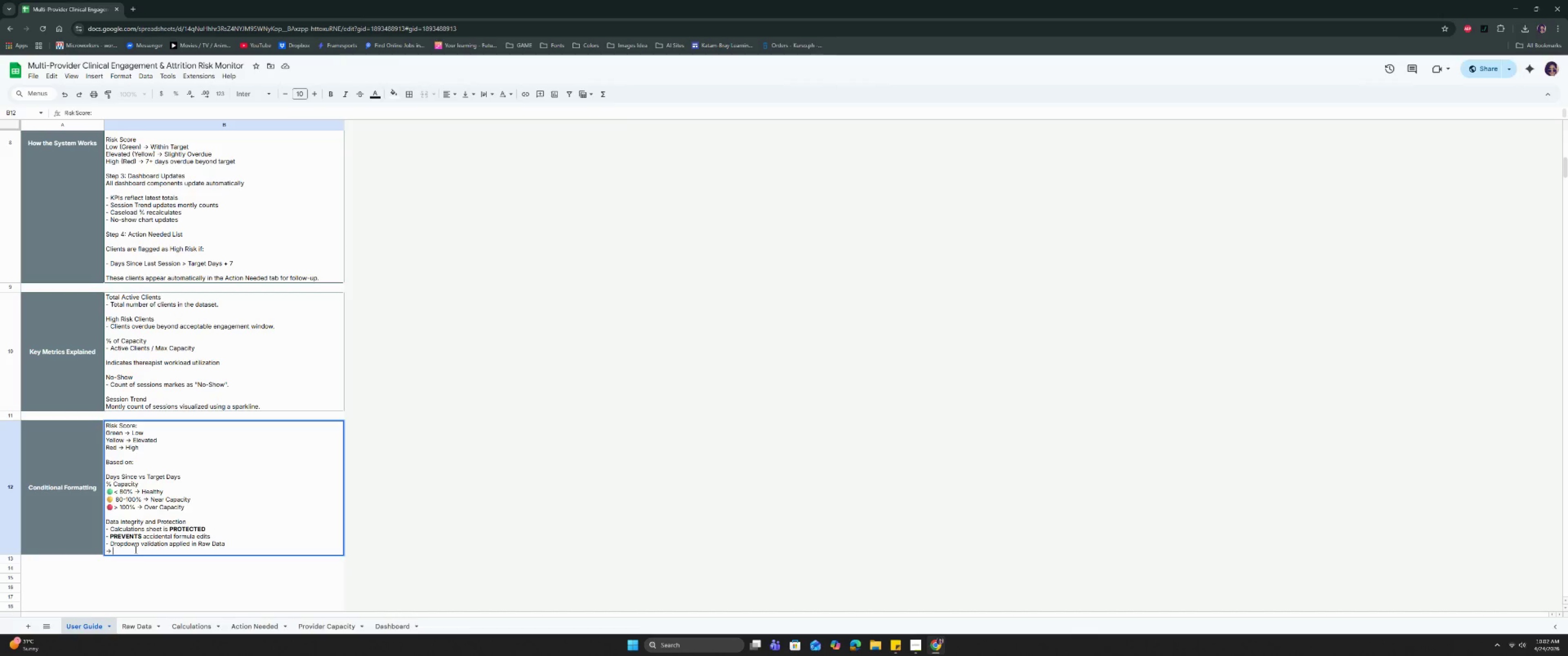 
type(There)
key(Backspace)
type(apist Names)
 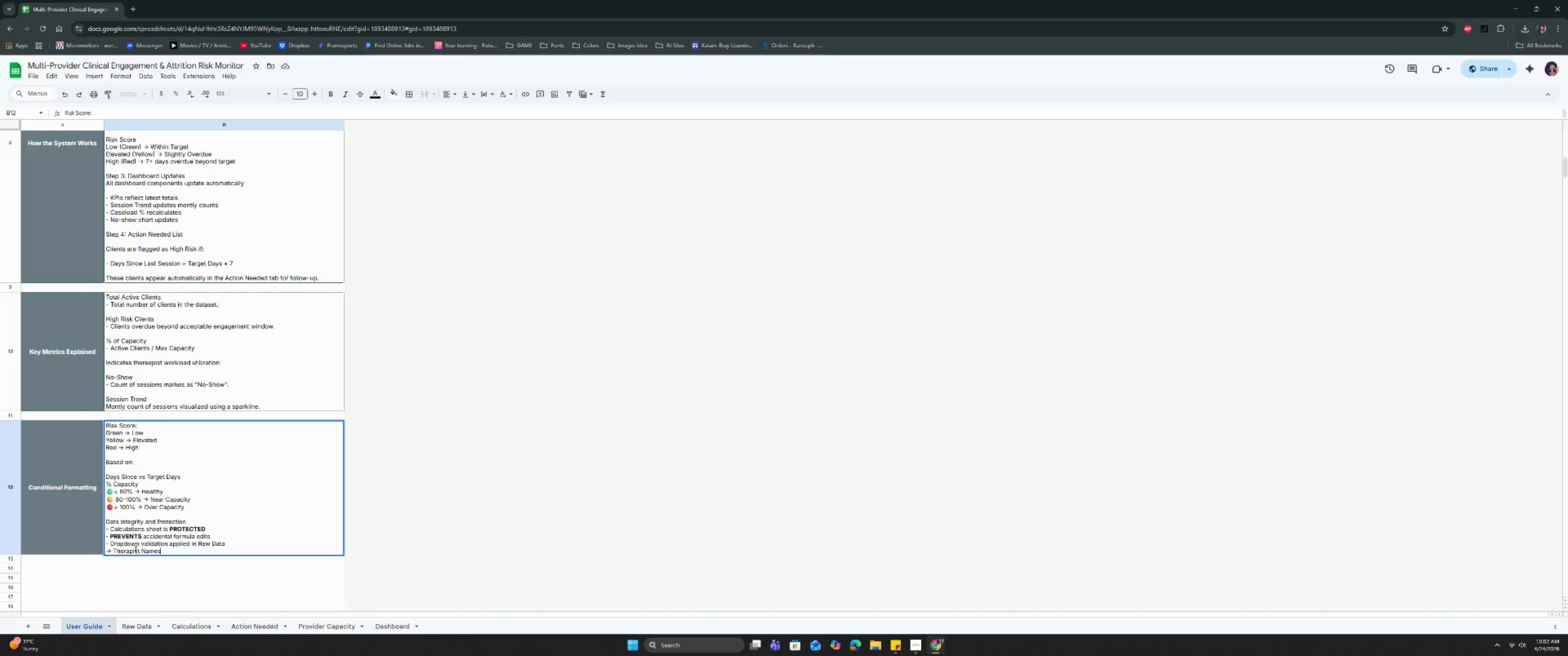 
key(Control+Enter)
 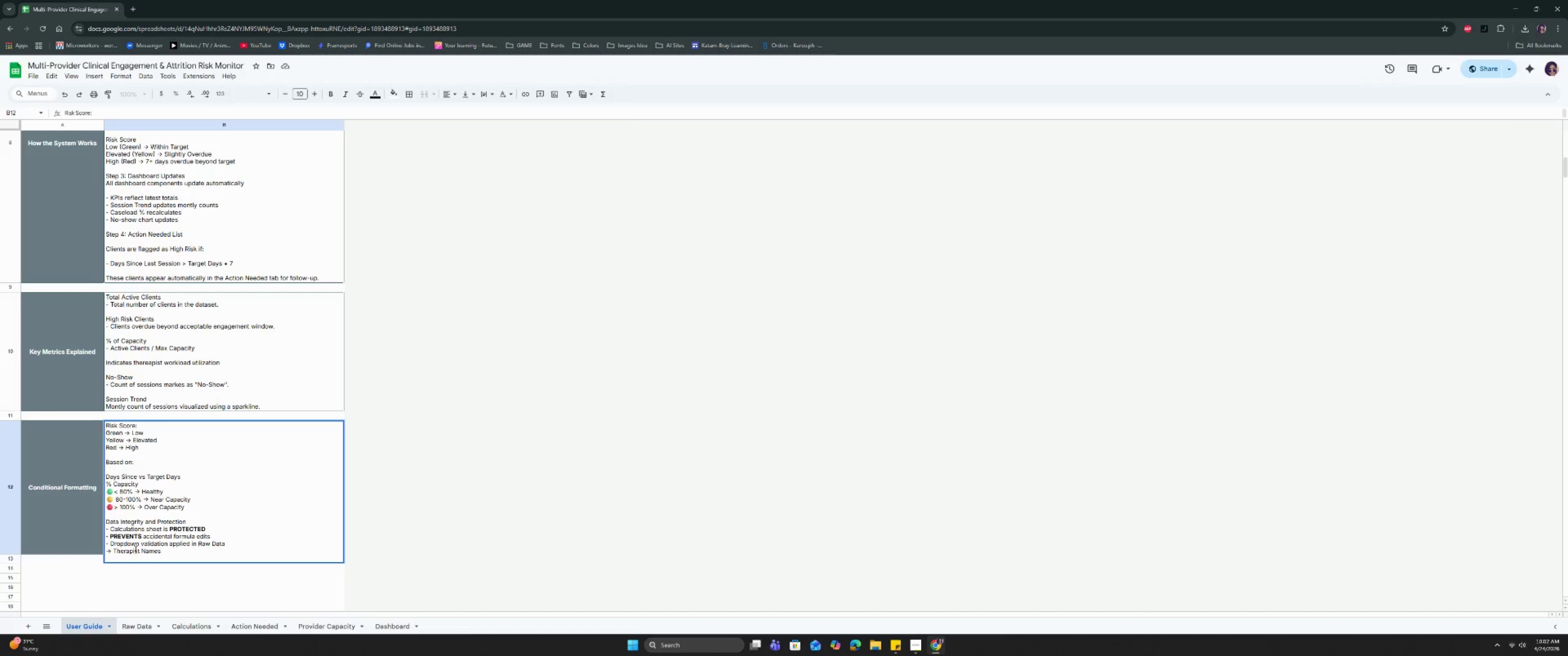 
type(-> Session Status)
 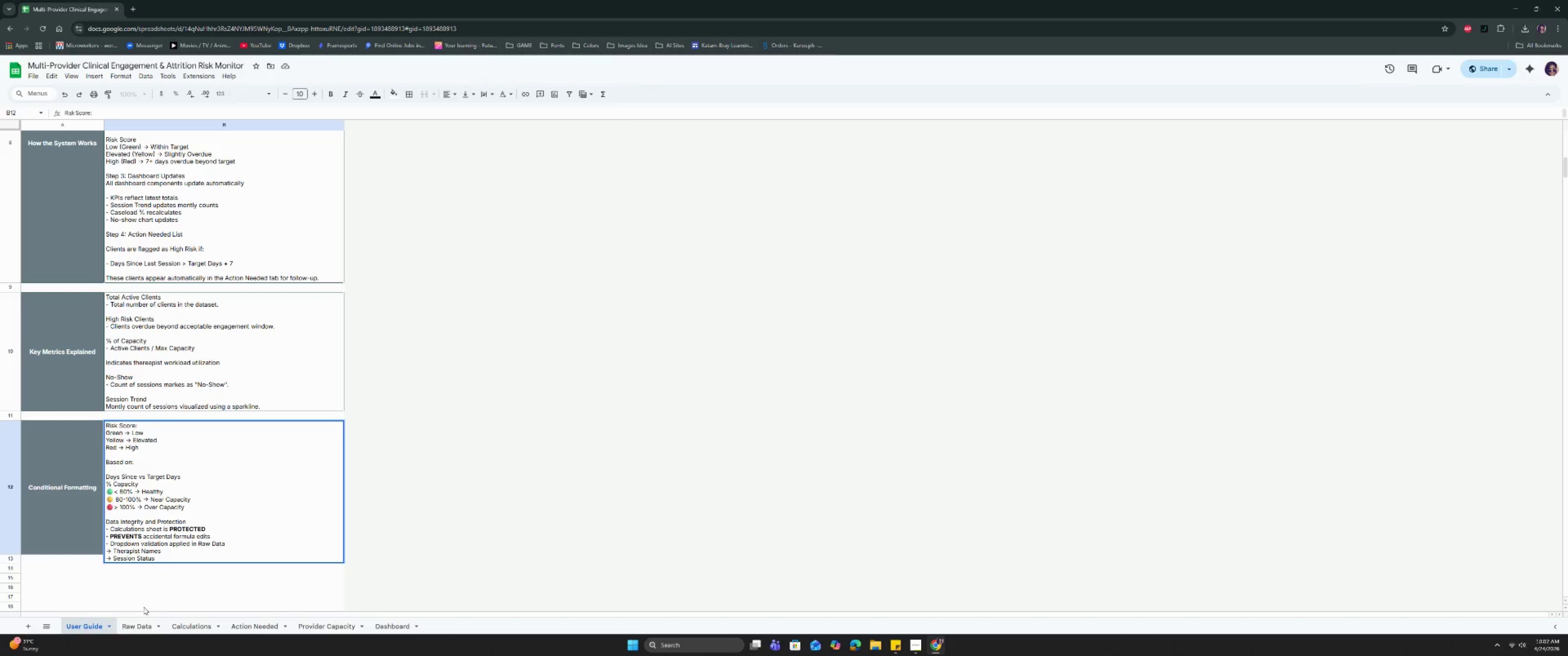 
left_click([143, 625])
 